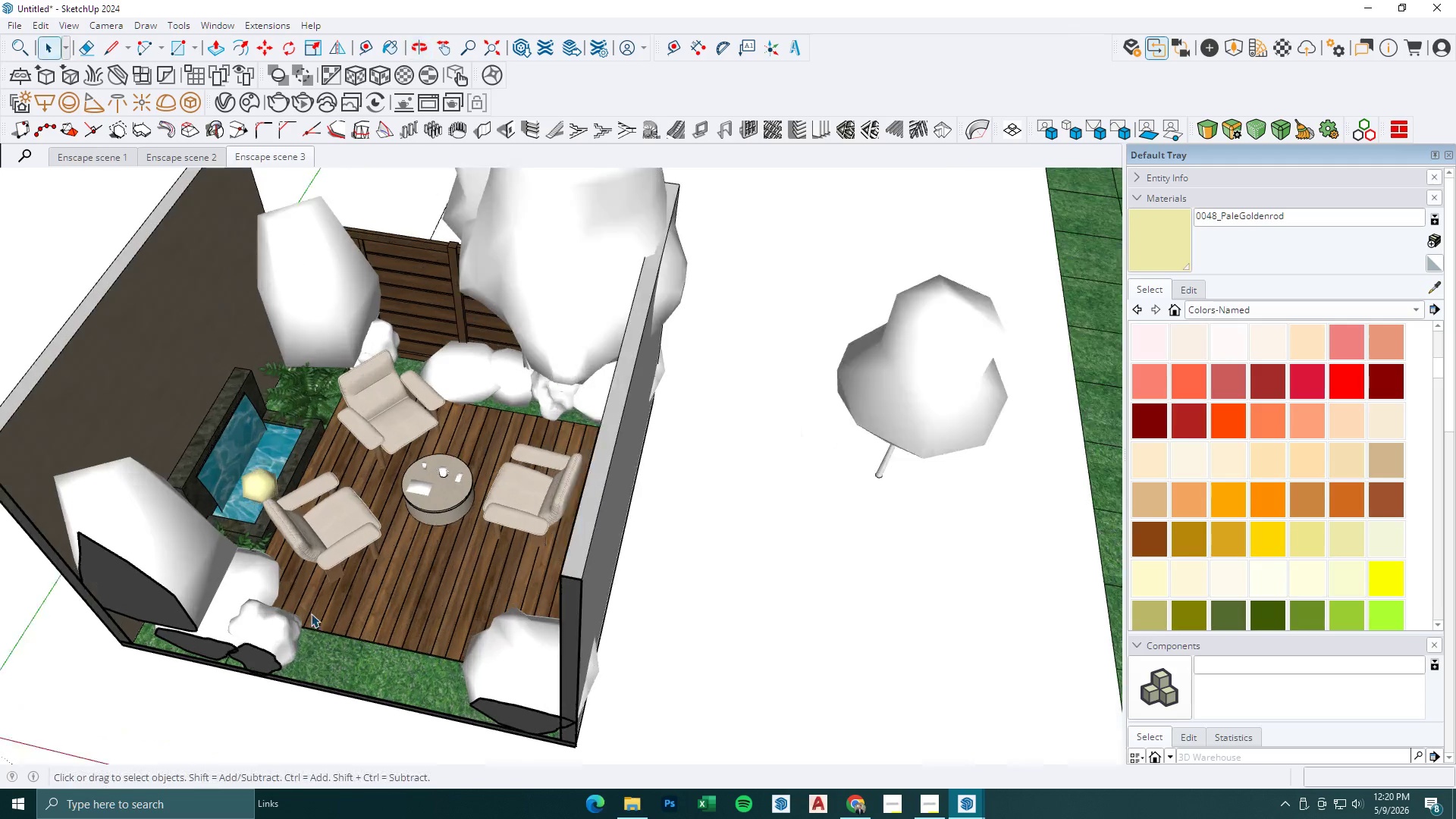 
key(Control+ControlLeft)
 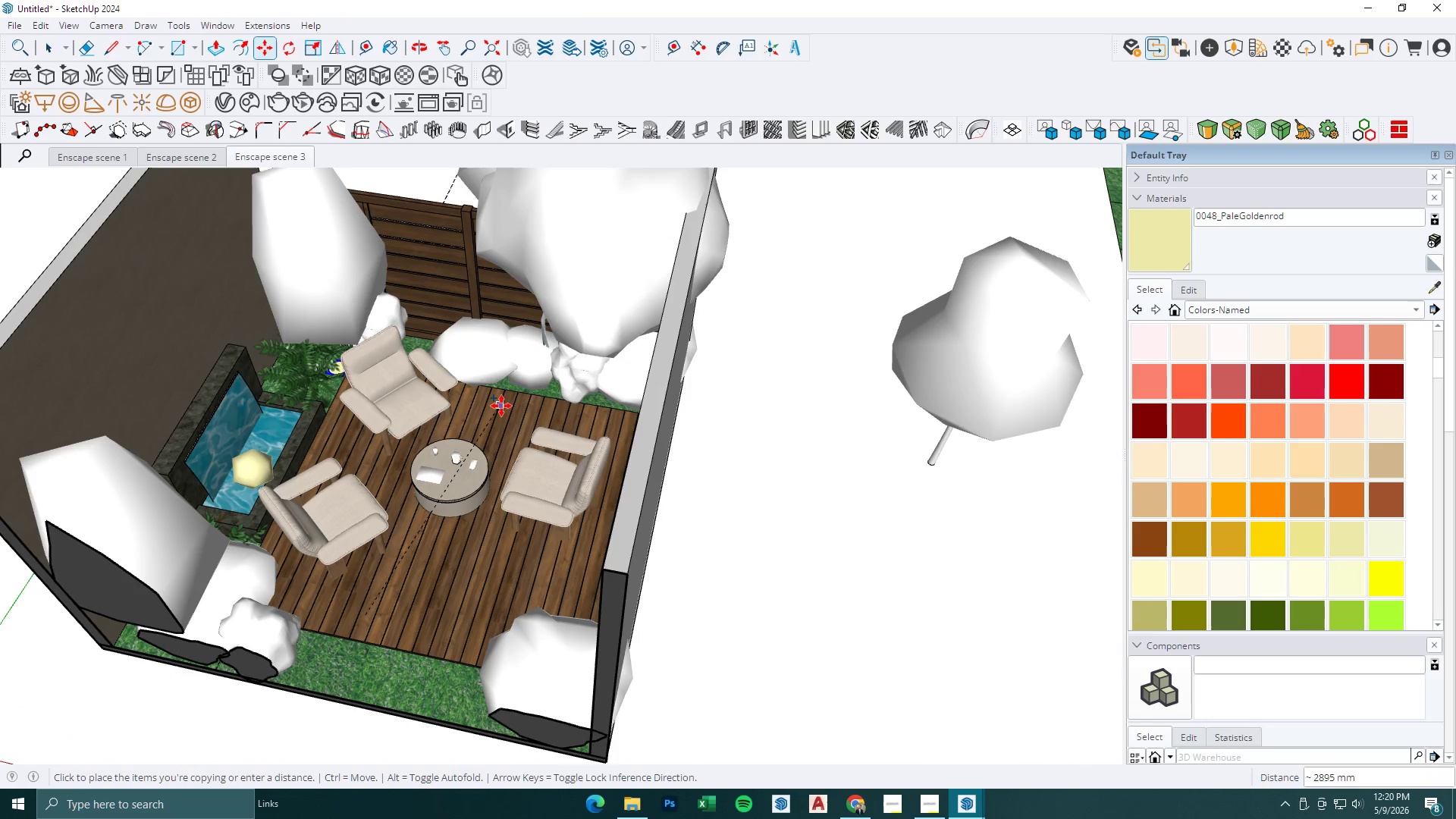 
left_click([501, 405])
 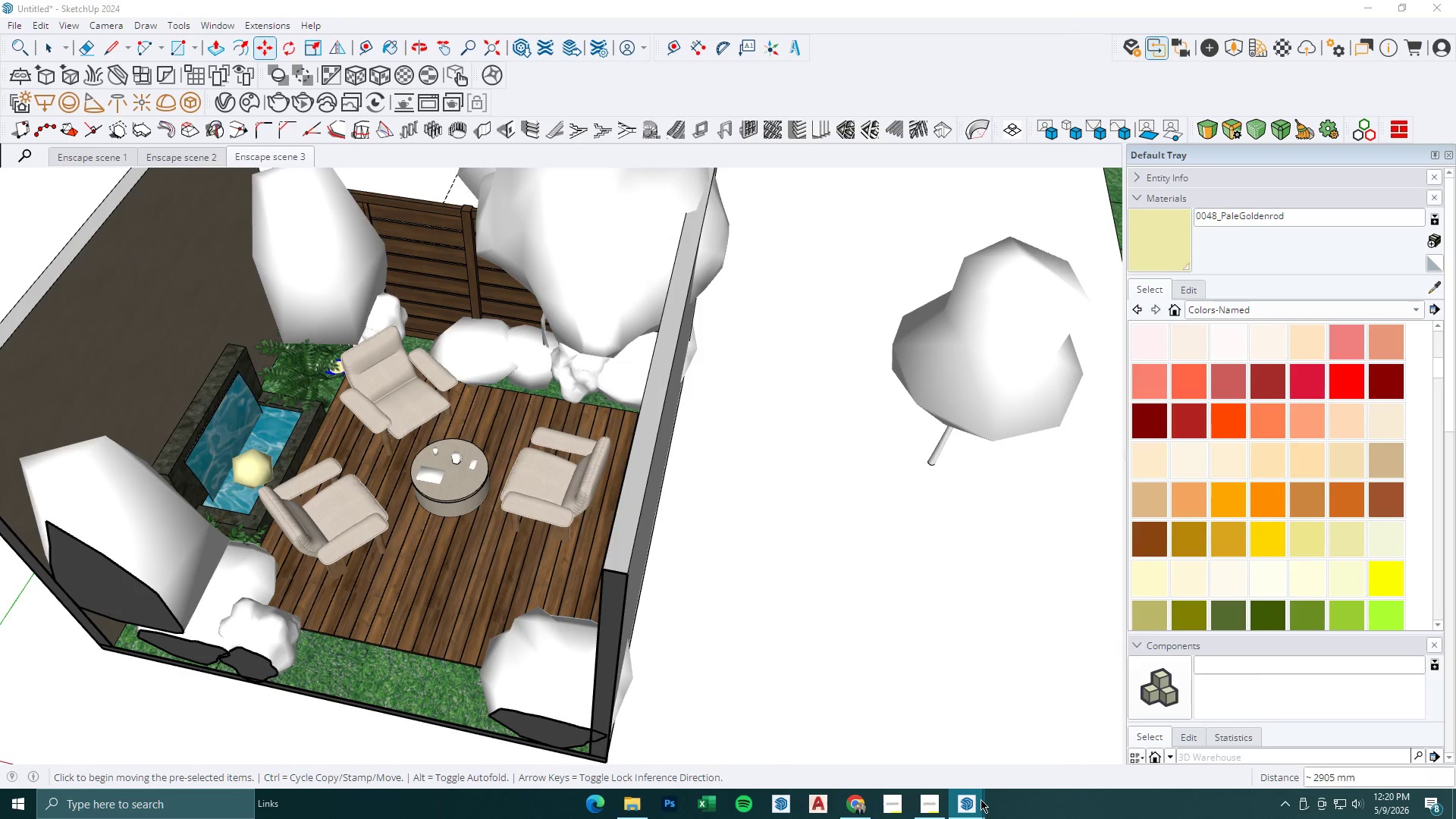 
left_click_drag(start_coordinate=[950, 762], to_coordinate=[946, 761])
 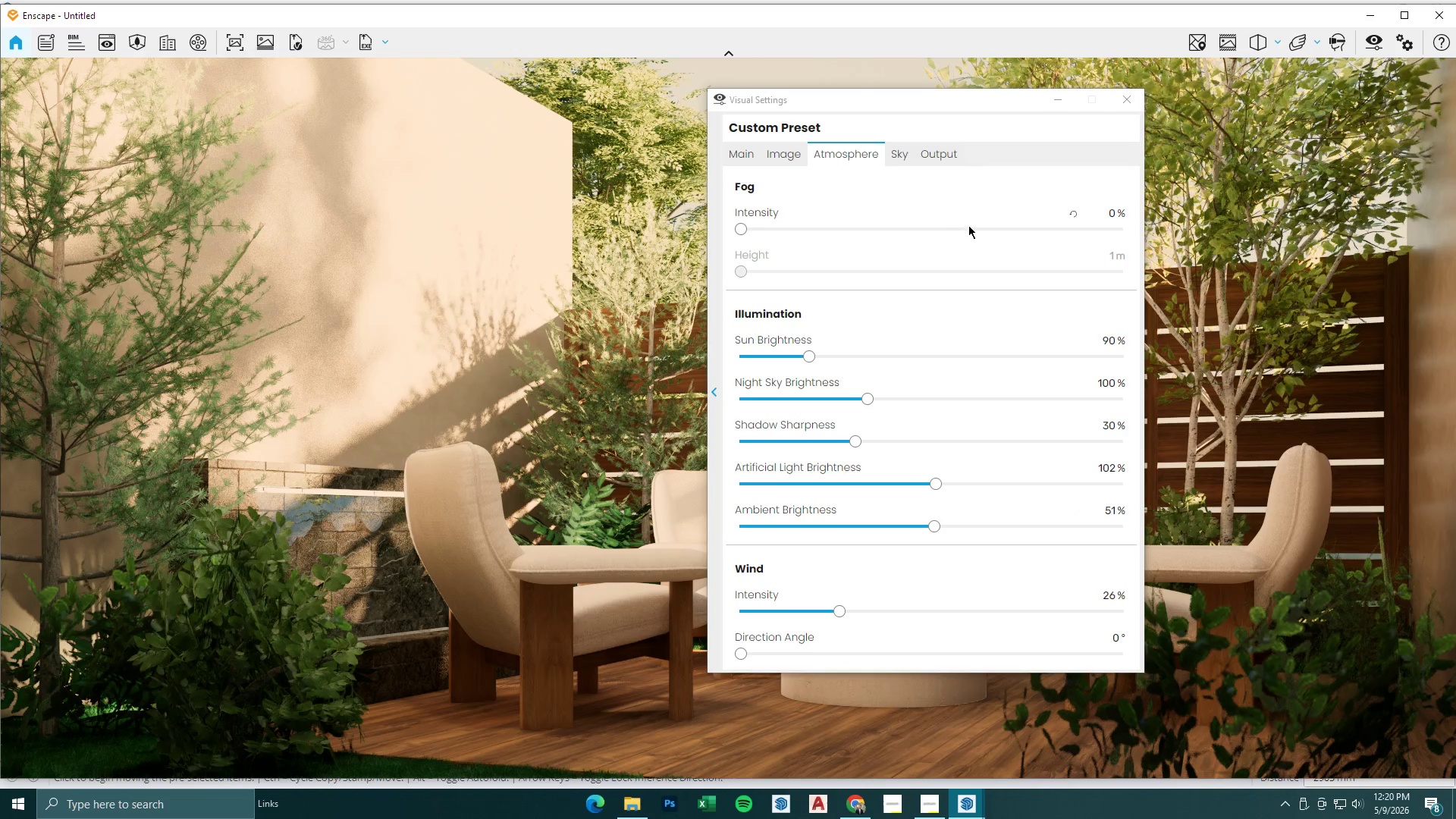 
left_click([1059, 101])
 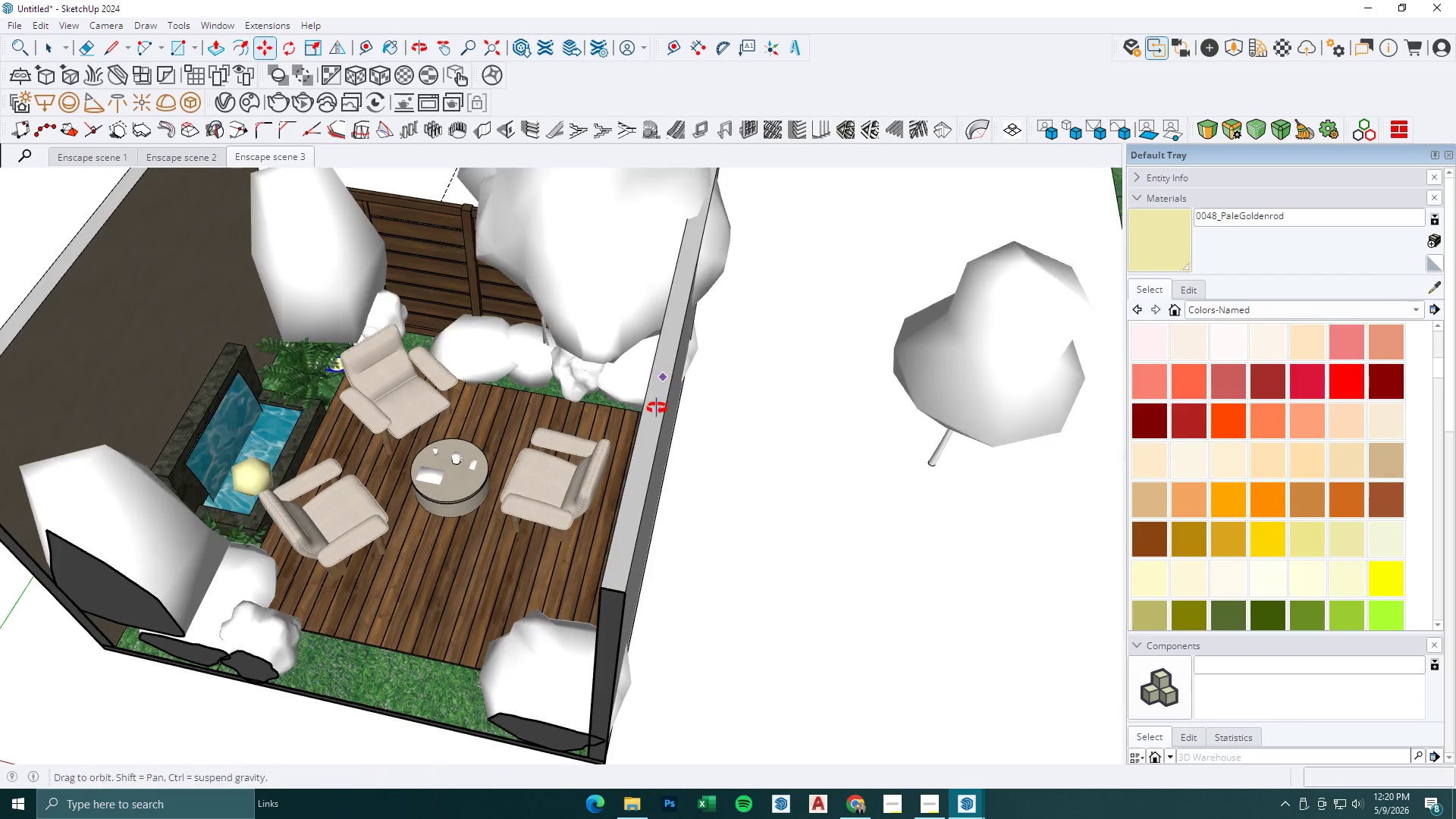 
left_click_drag(start_coordinate=[519, 413], to_coordinate=[516, 413])
 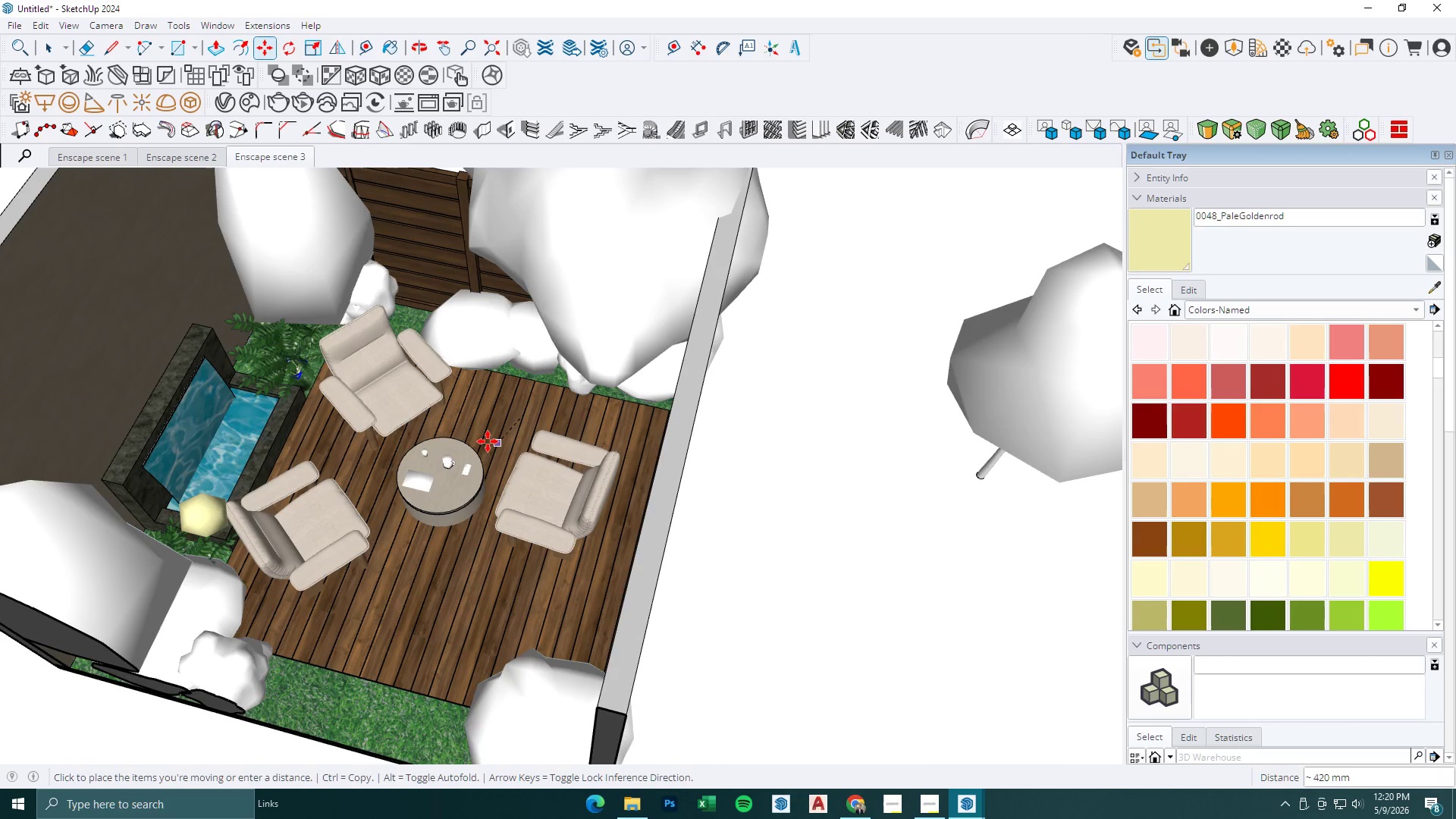 
scroll: coordinate [526, 431], scroll_direction: up, amount: 2.0
 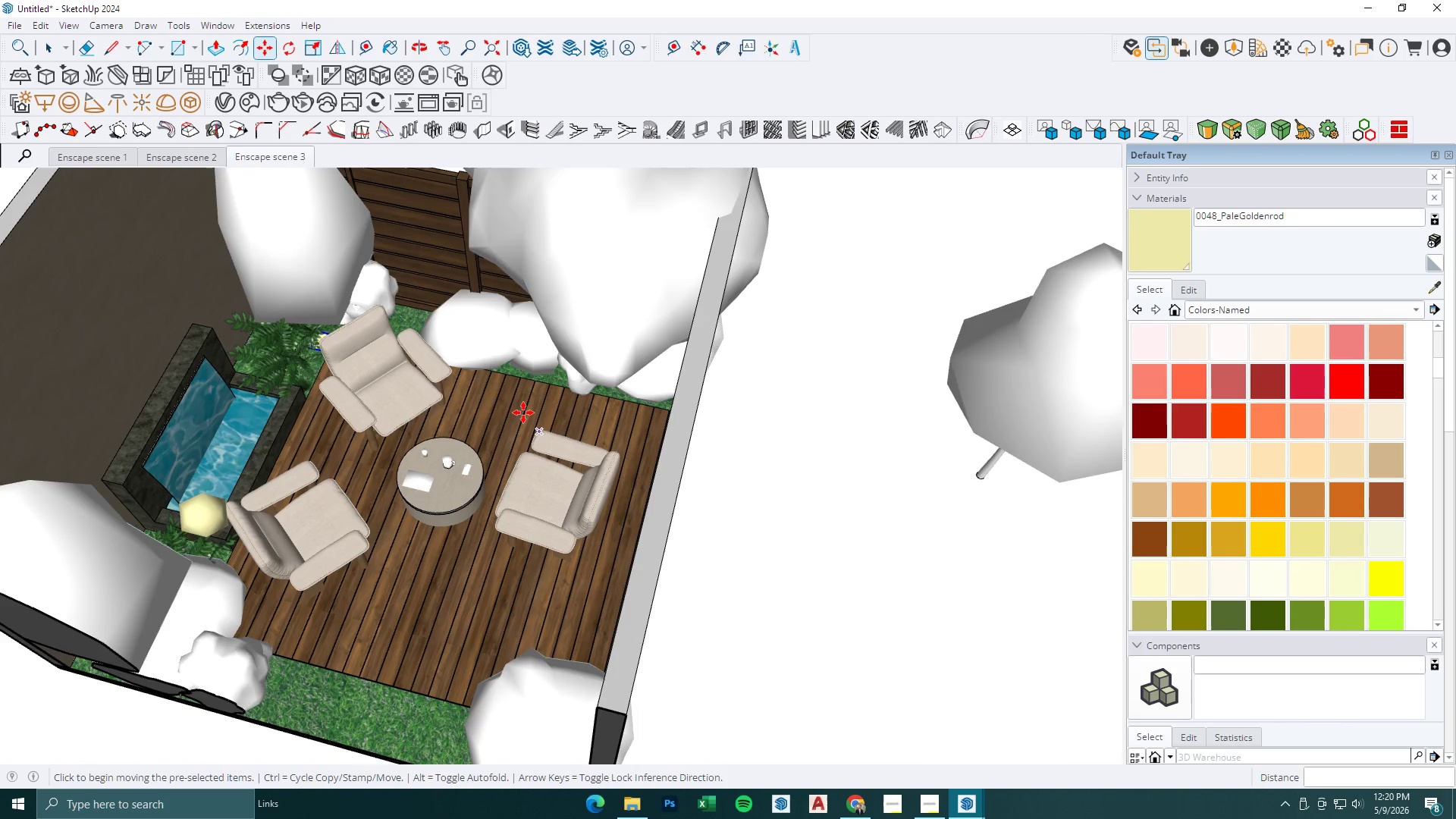 
left_click([482, 440])
 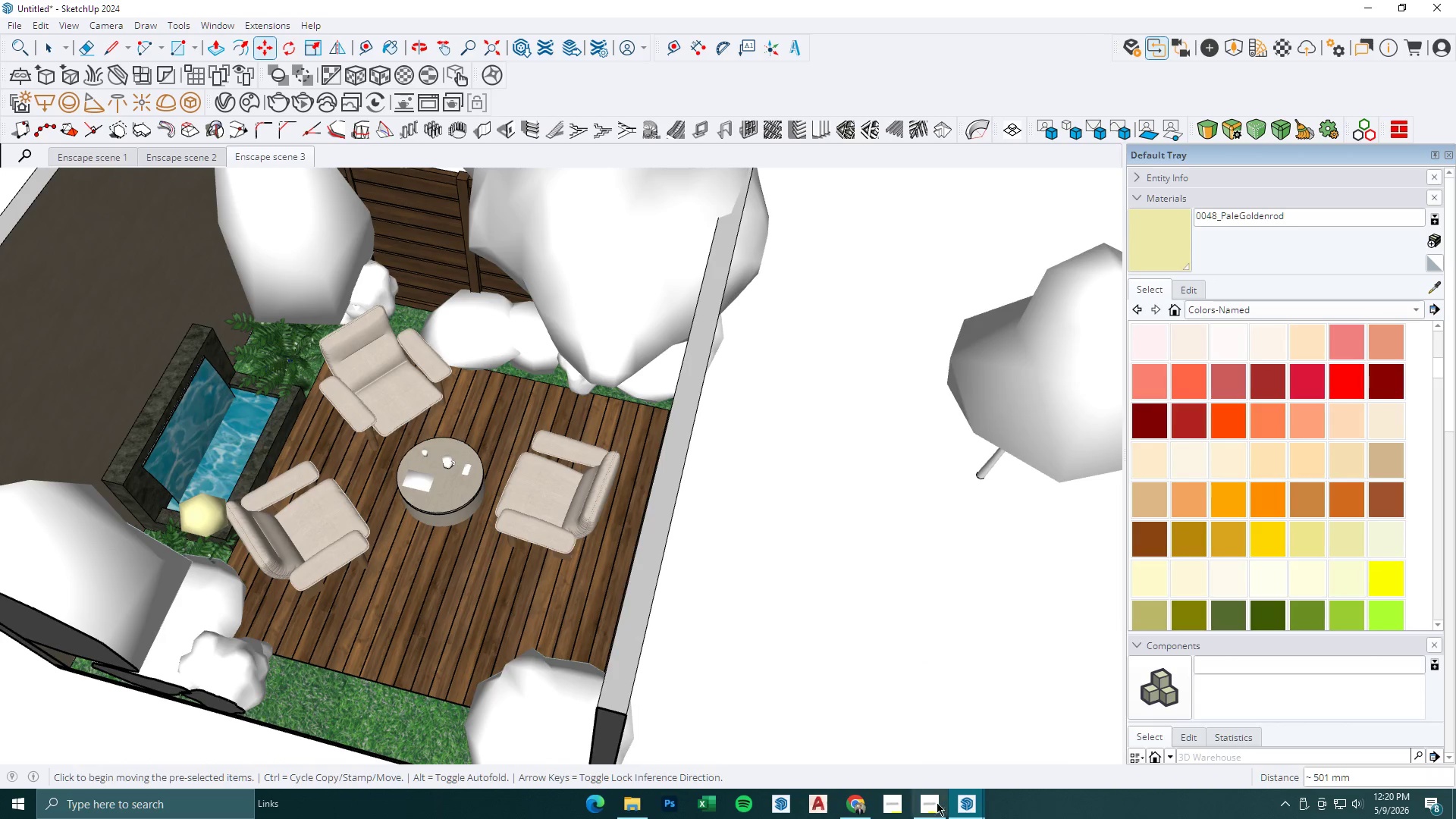 
left_click([958, 805])
 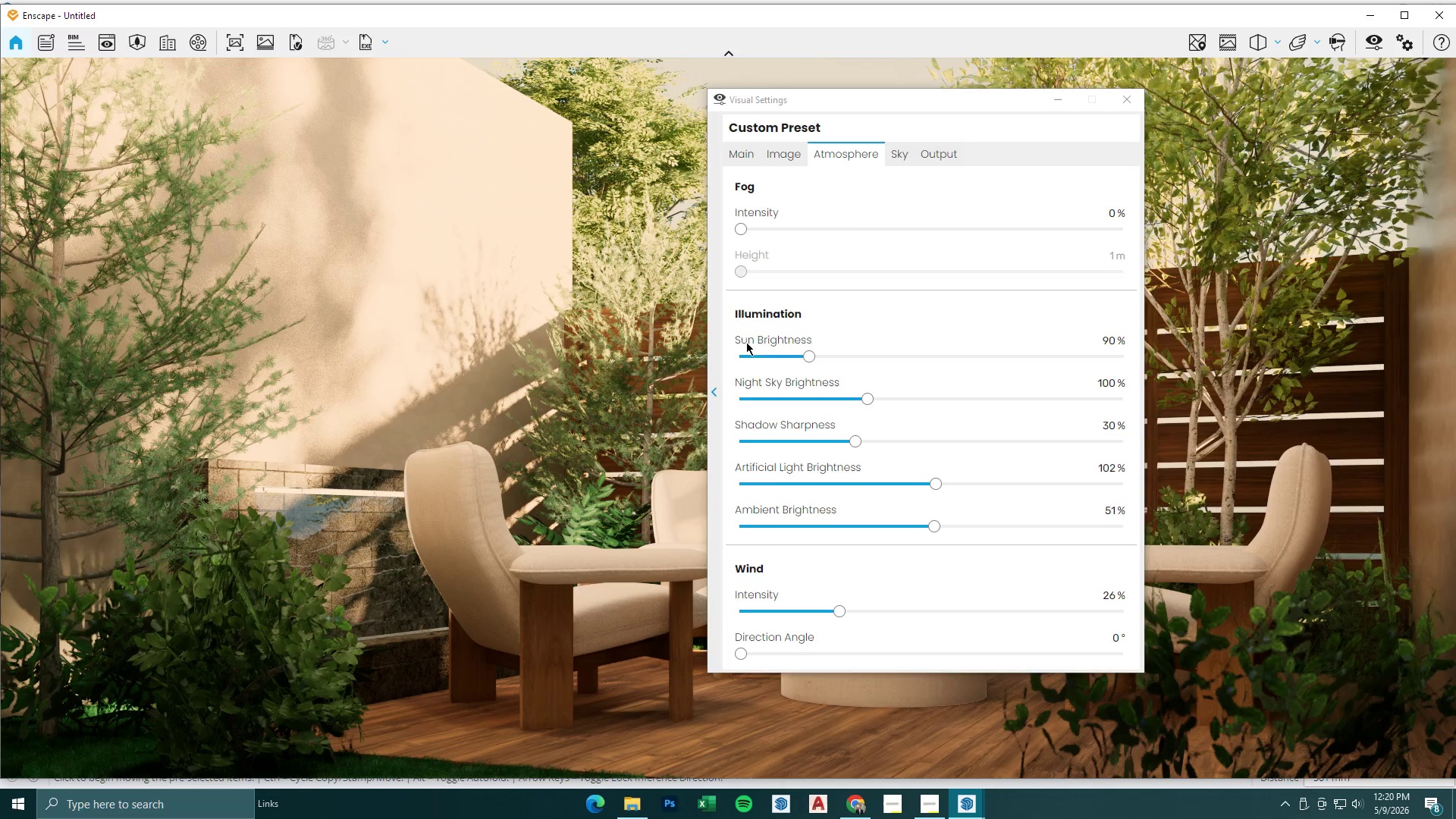 
left_click([1055, 91])
 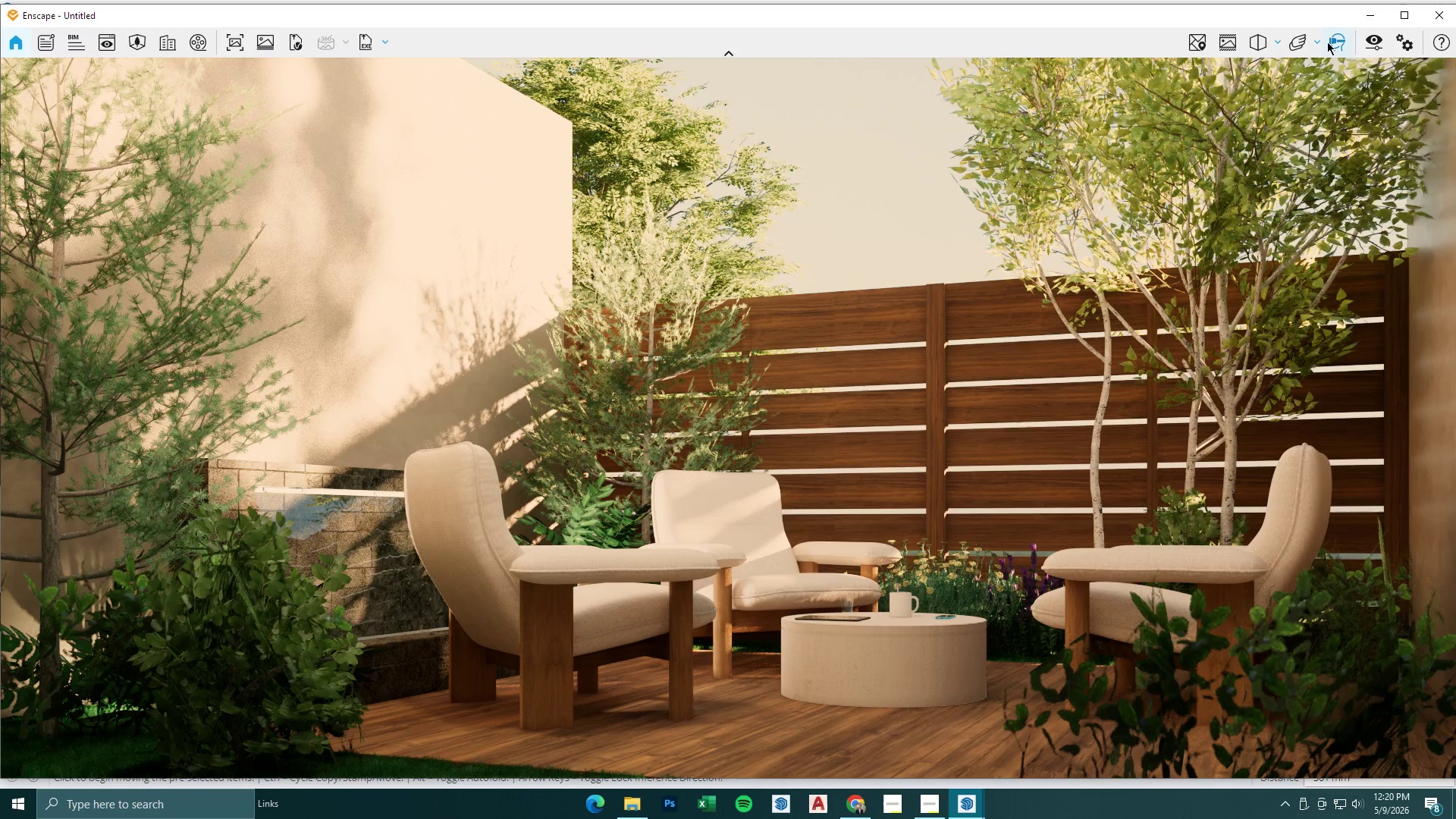 
left_click([1358, 15])
 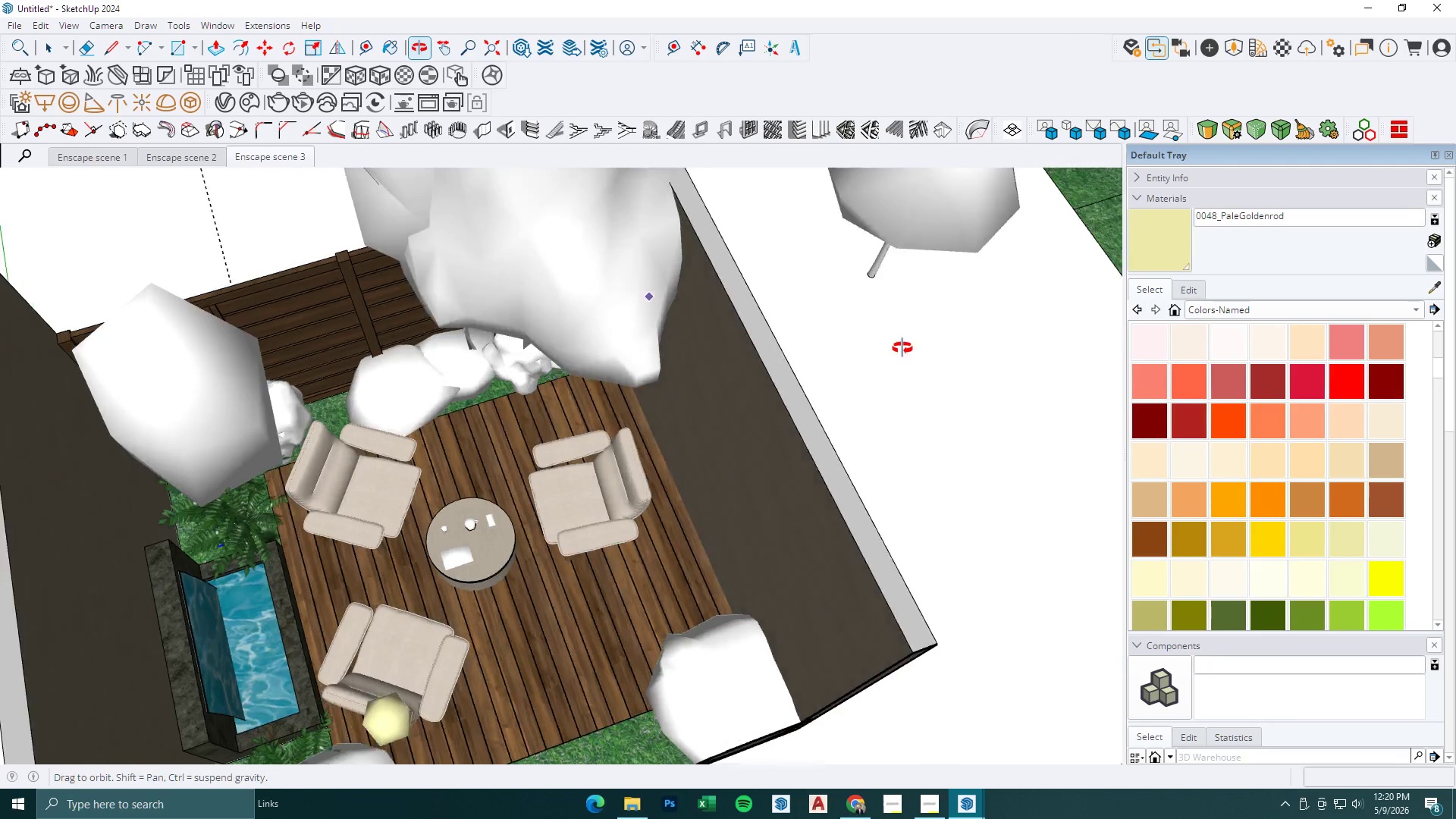 
left_click_drag(start_coordinate=[306, 595], to_coordinate=[314, 586])
 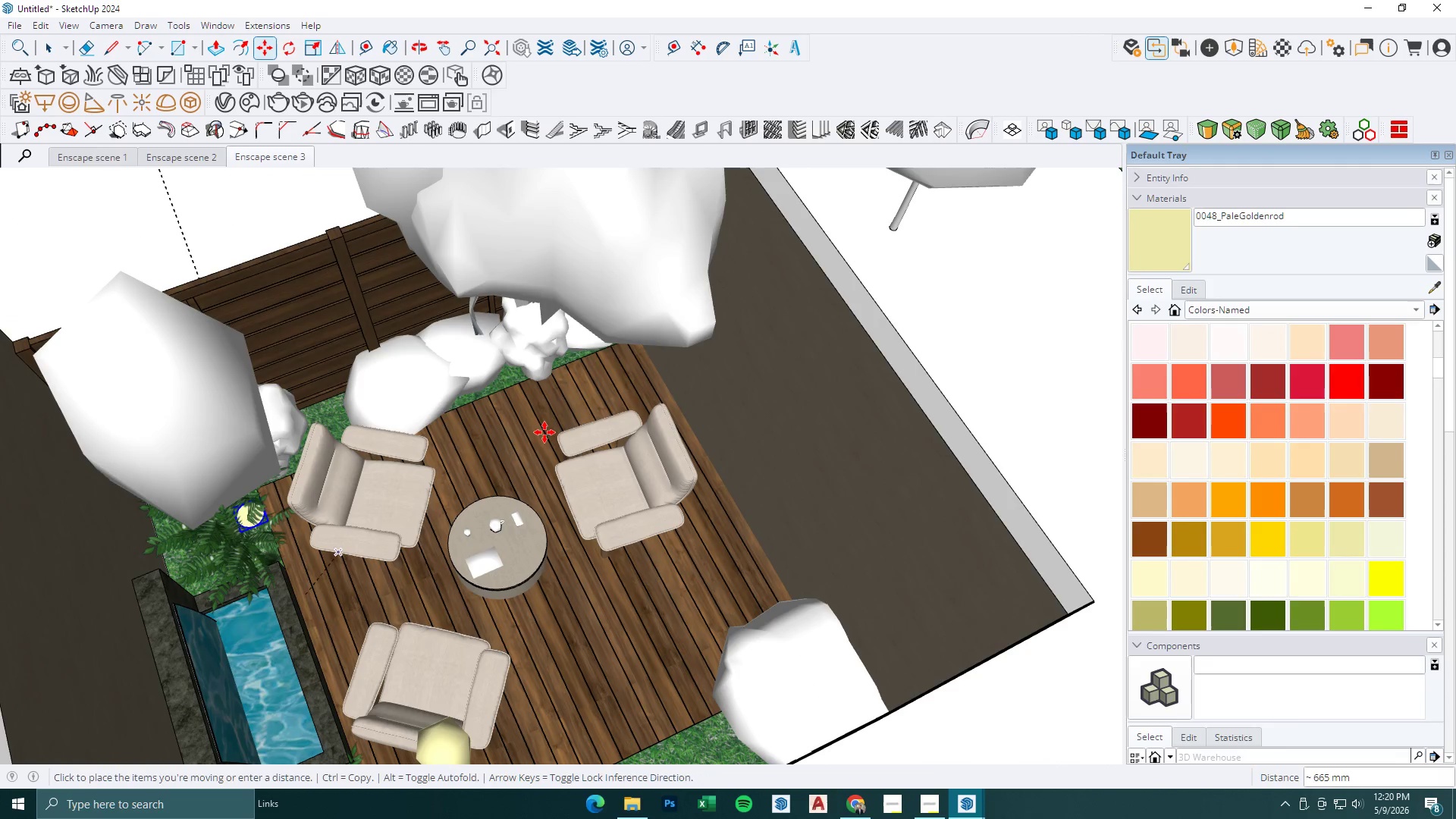 
scroll: coordinate [303, 579], scroll_direction: up, amount: 3.0
 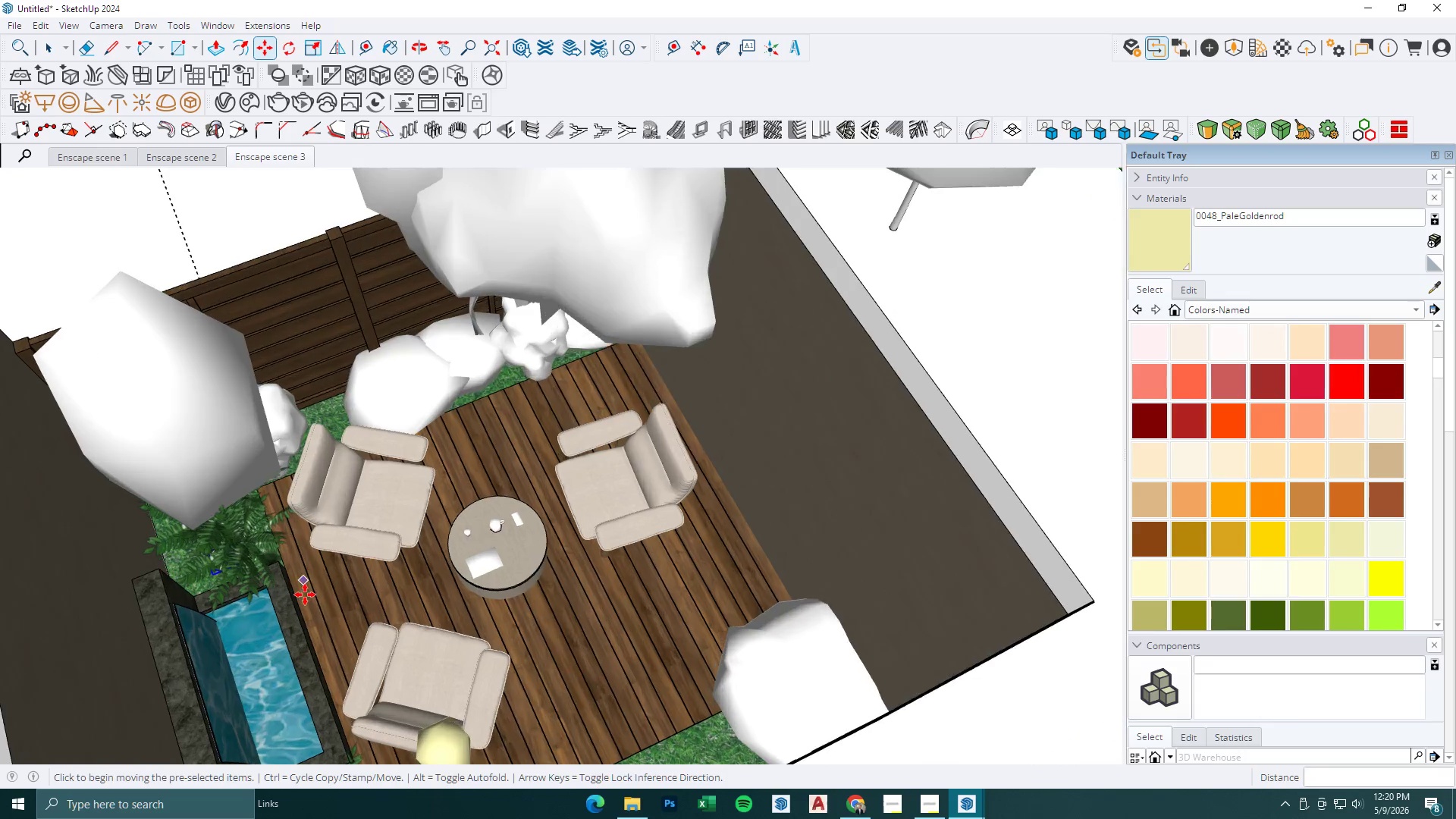 
key(Control+ControlLeft)
 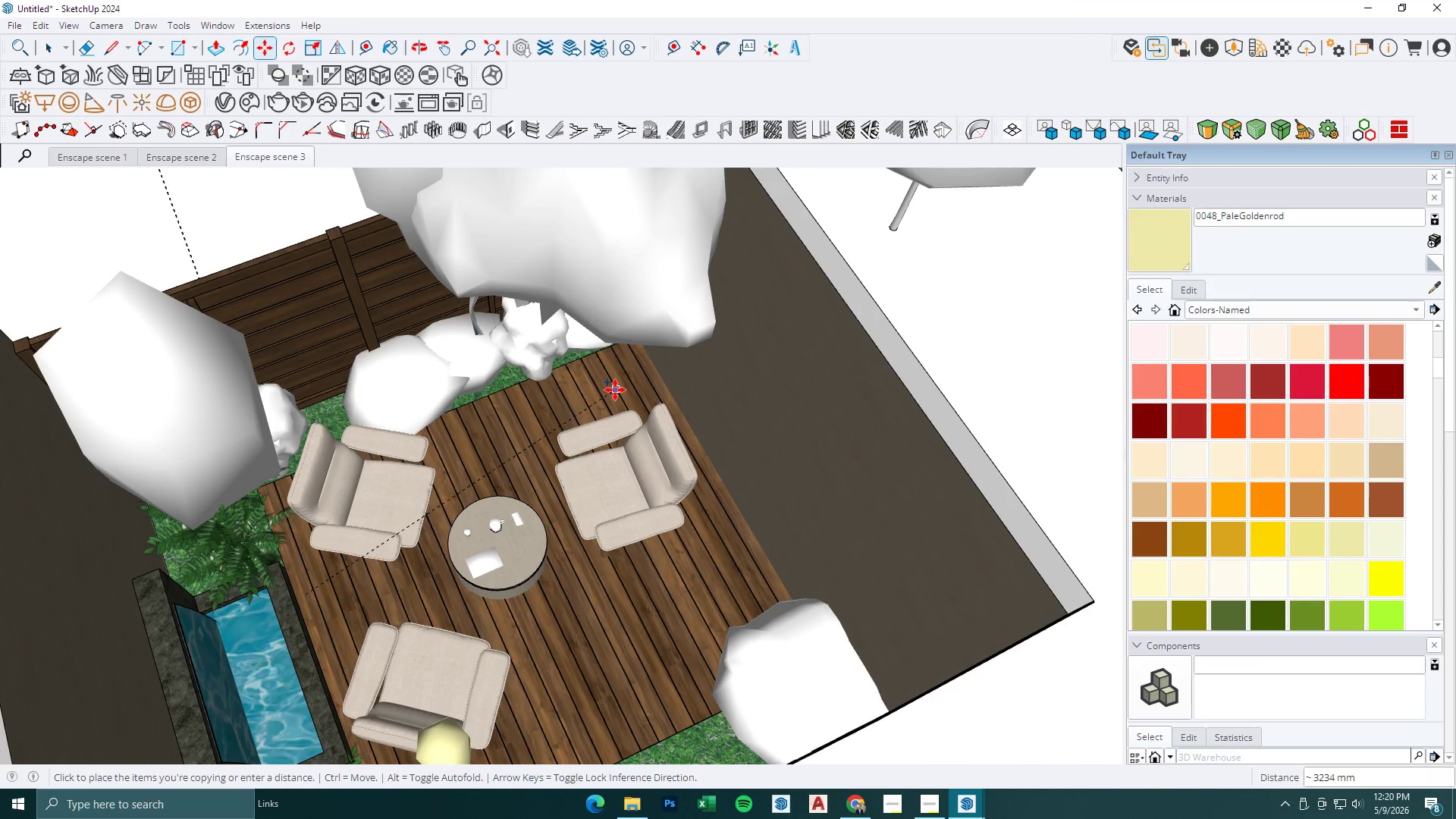 
left_click([615, 388])
 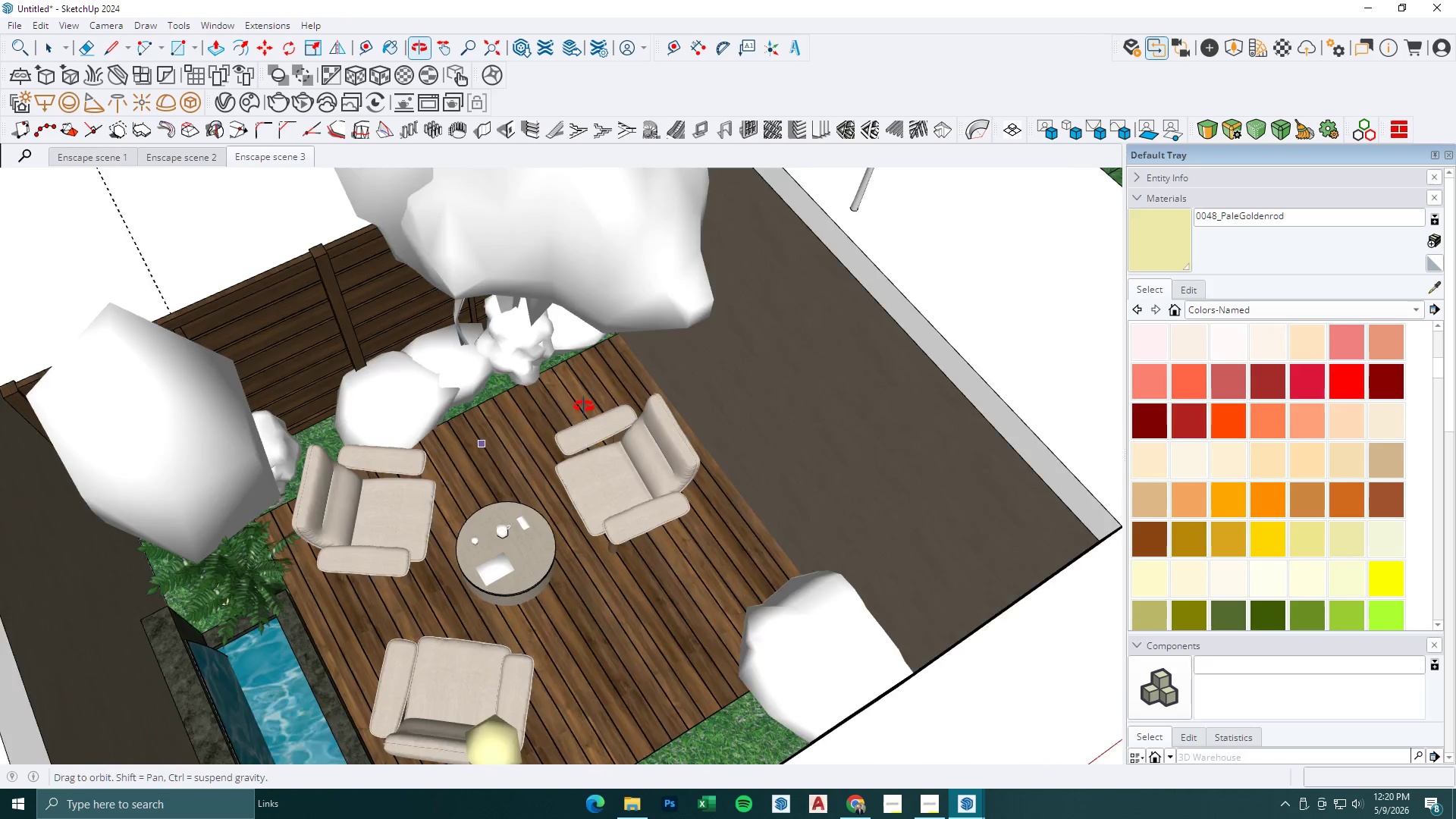 
left_click_drag(start_coordinate=[532, 392], to_coordinate=[536, 391])
 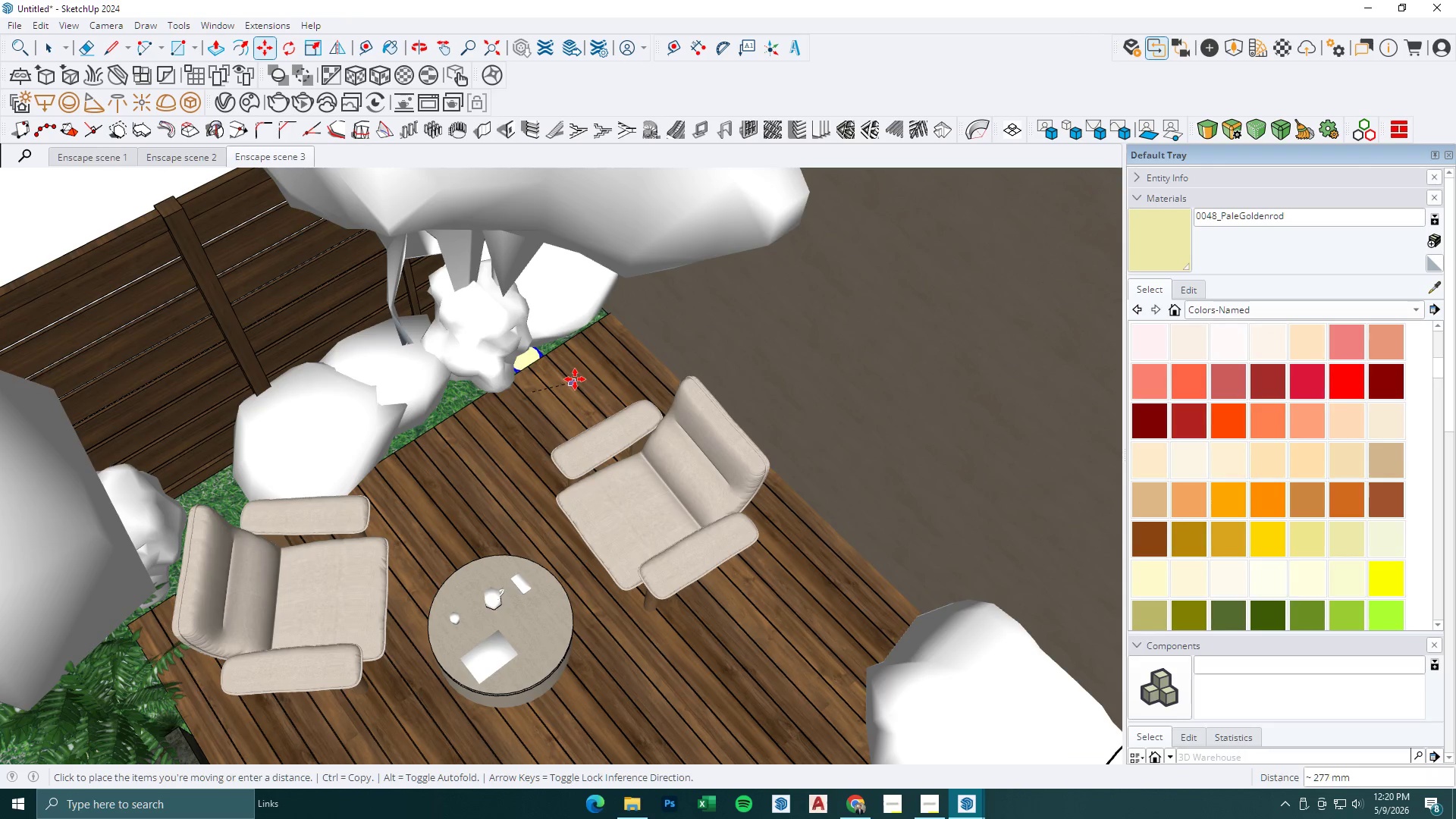 
scroll: coordinate [535, 392], scroll_direction: up, amount: 8.0
 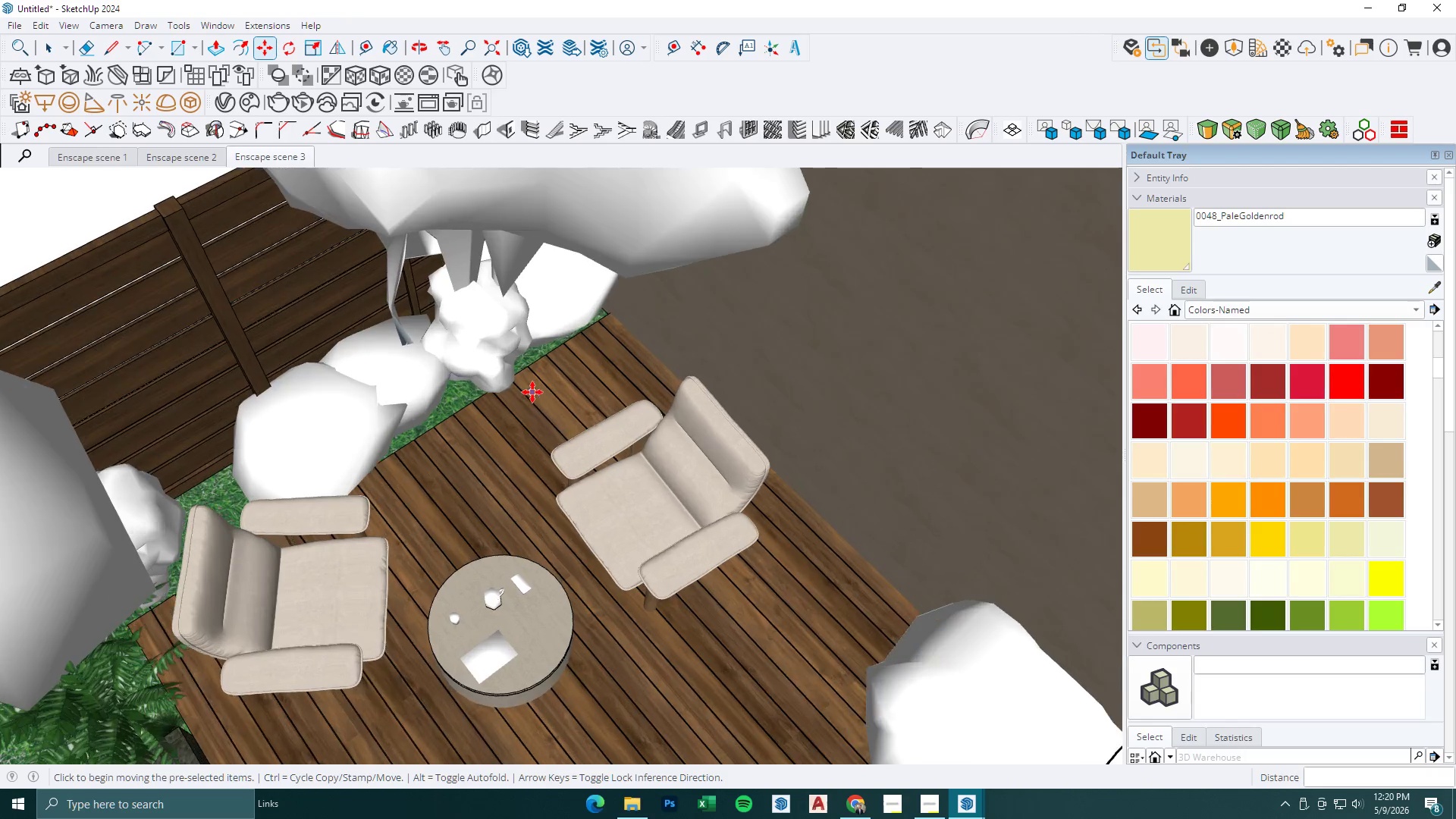 
left_click([576, 378])
 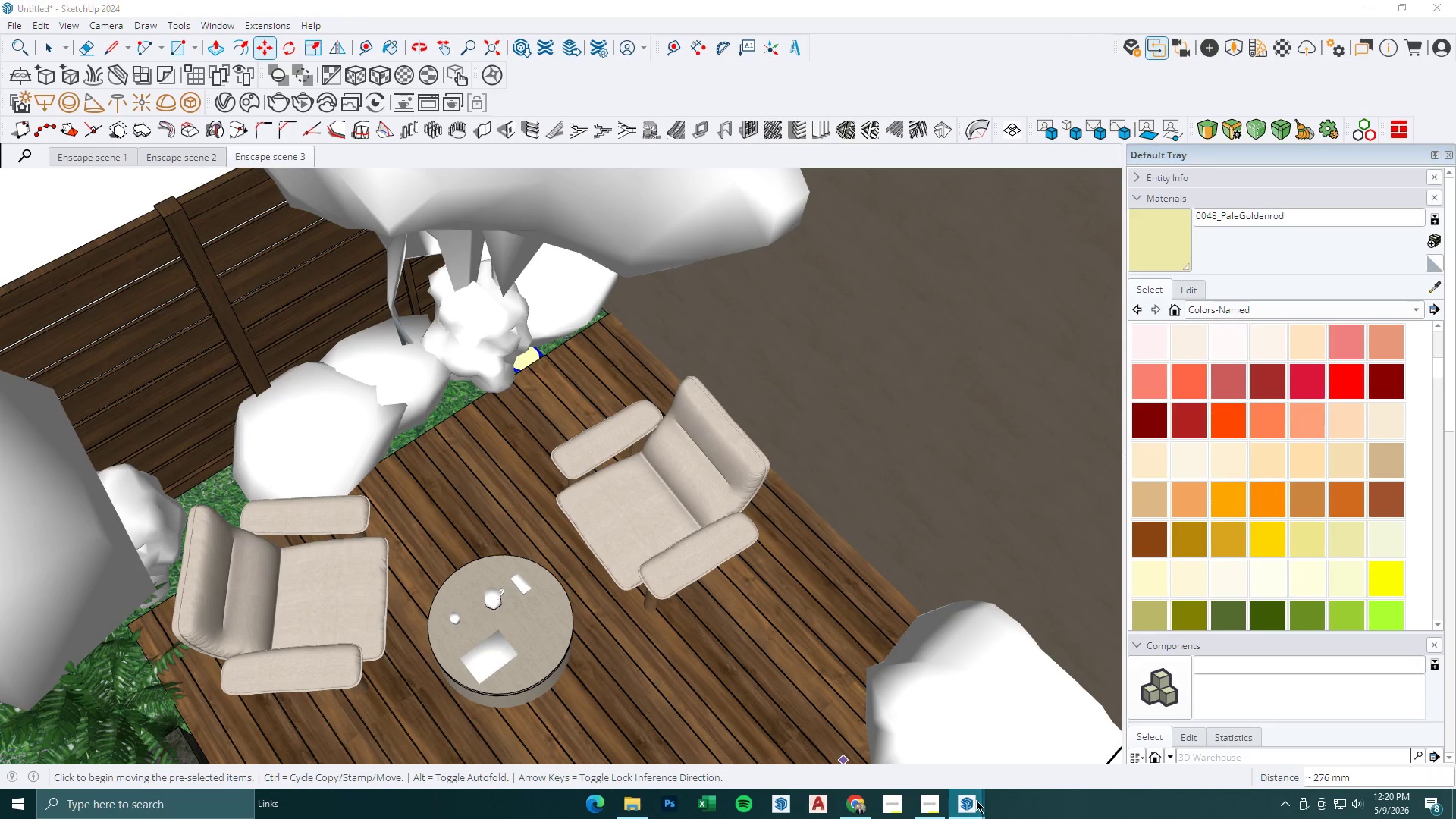 
double_click([987, 767])
 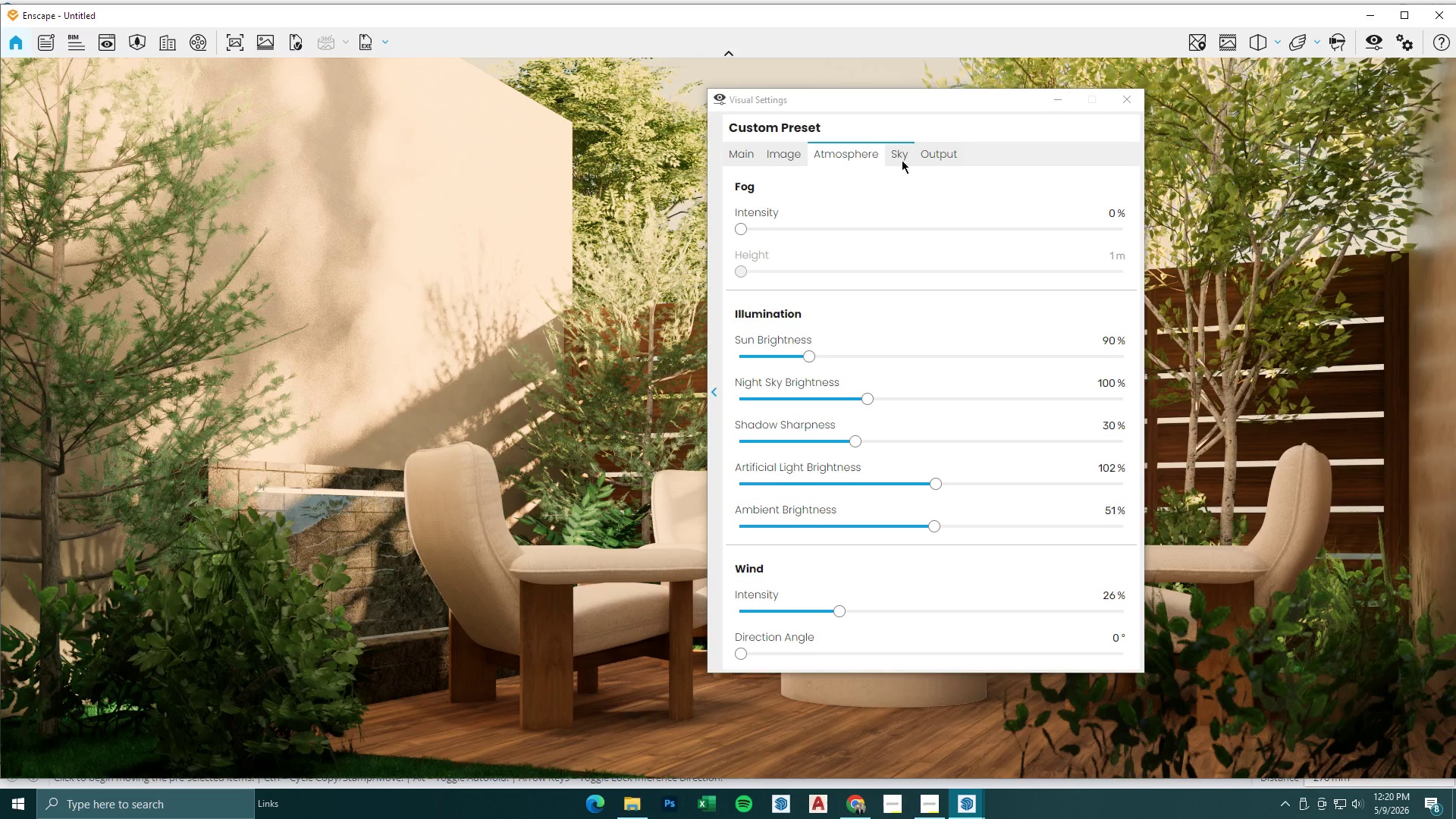 
left_click_drag(start_coordinate=[896, 97], to_coordinate=[570, 77])
 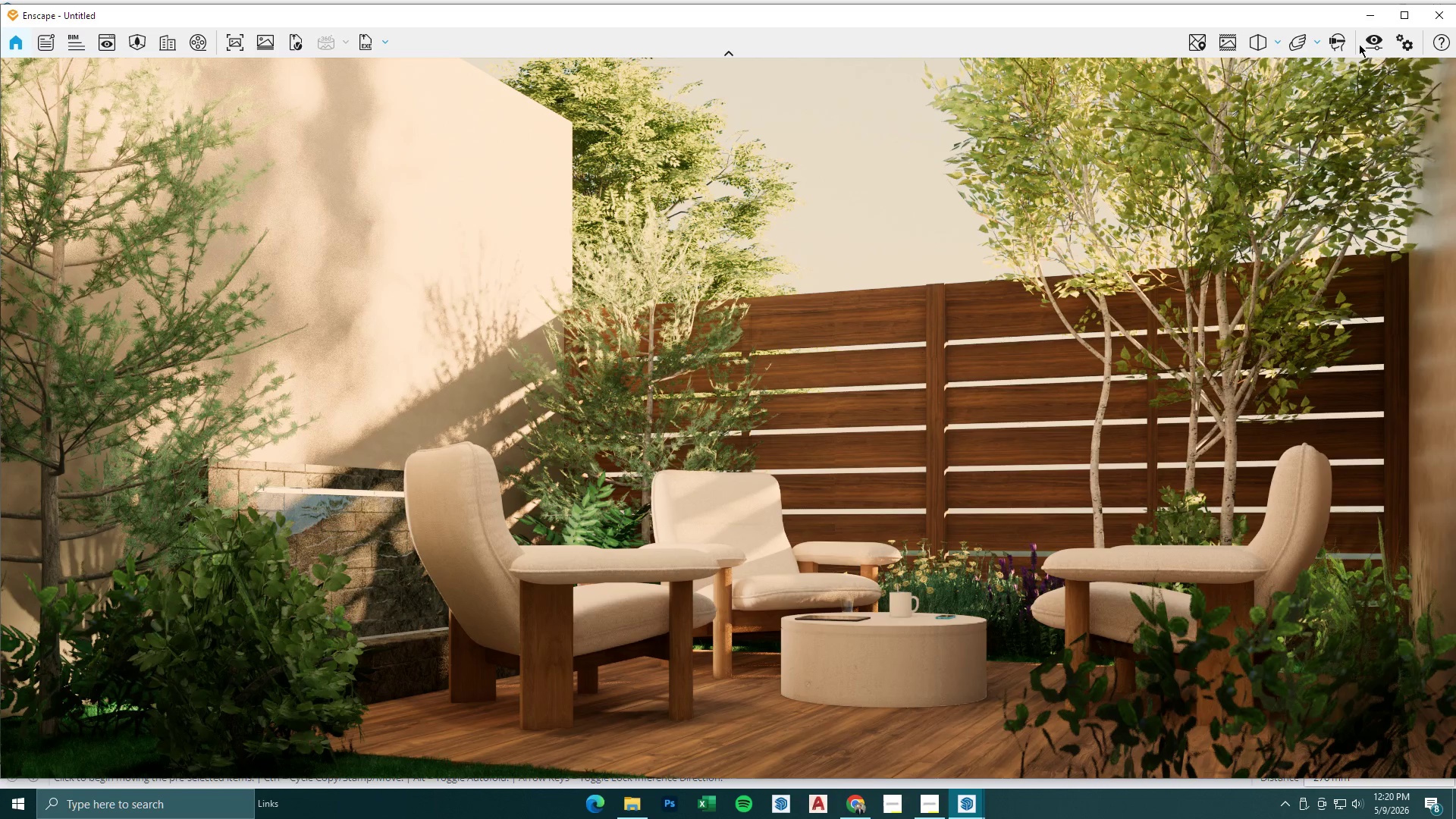 
left_click([1376, 9])
 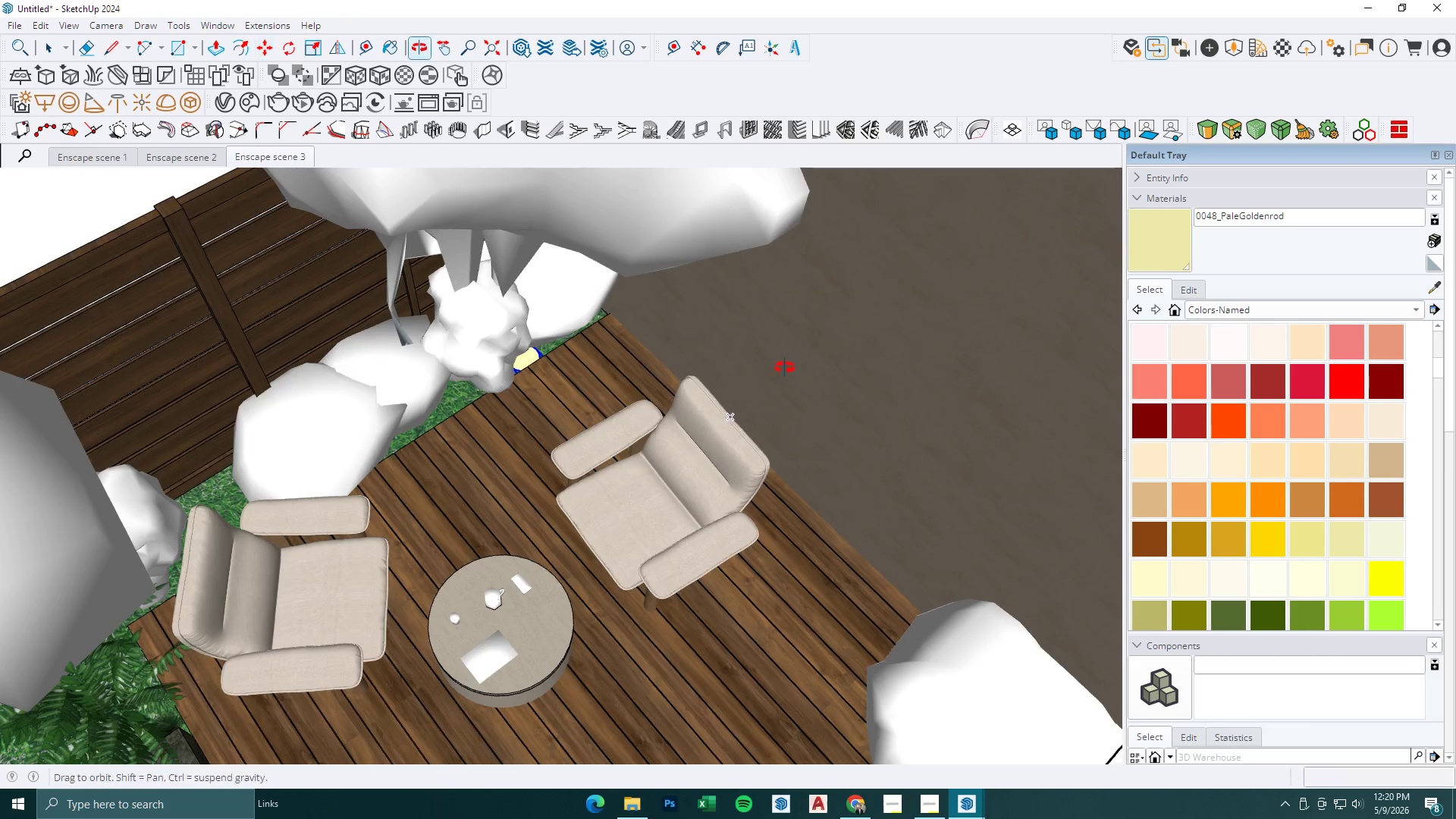 
left_click([520, 424])
 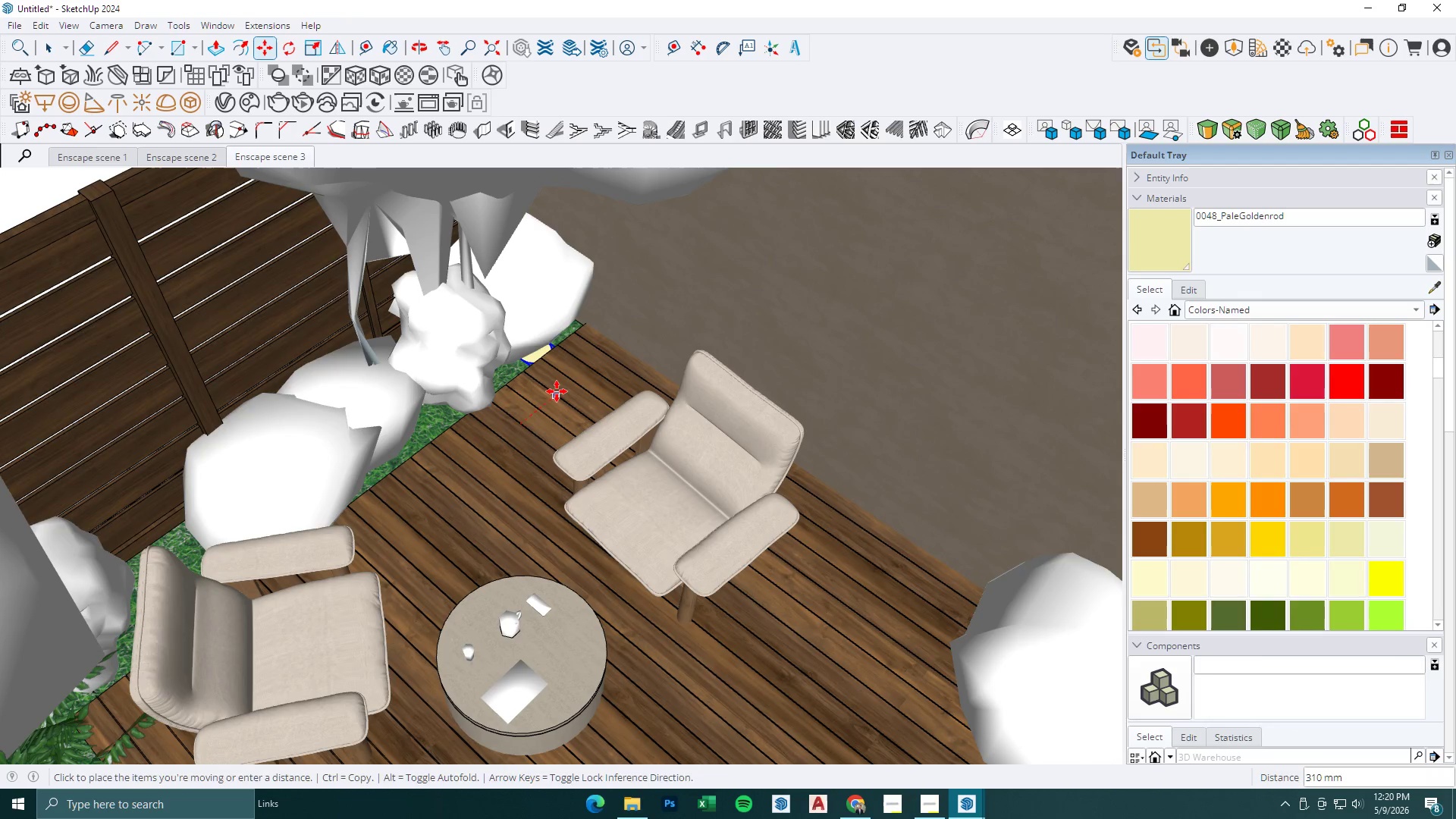 
scroll: coordinate [541, 408], scroll_direction: up, amount: 1.0
 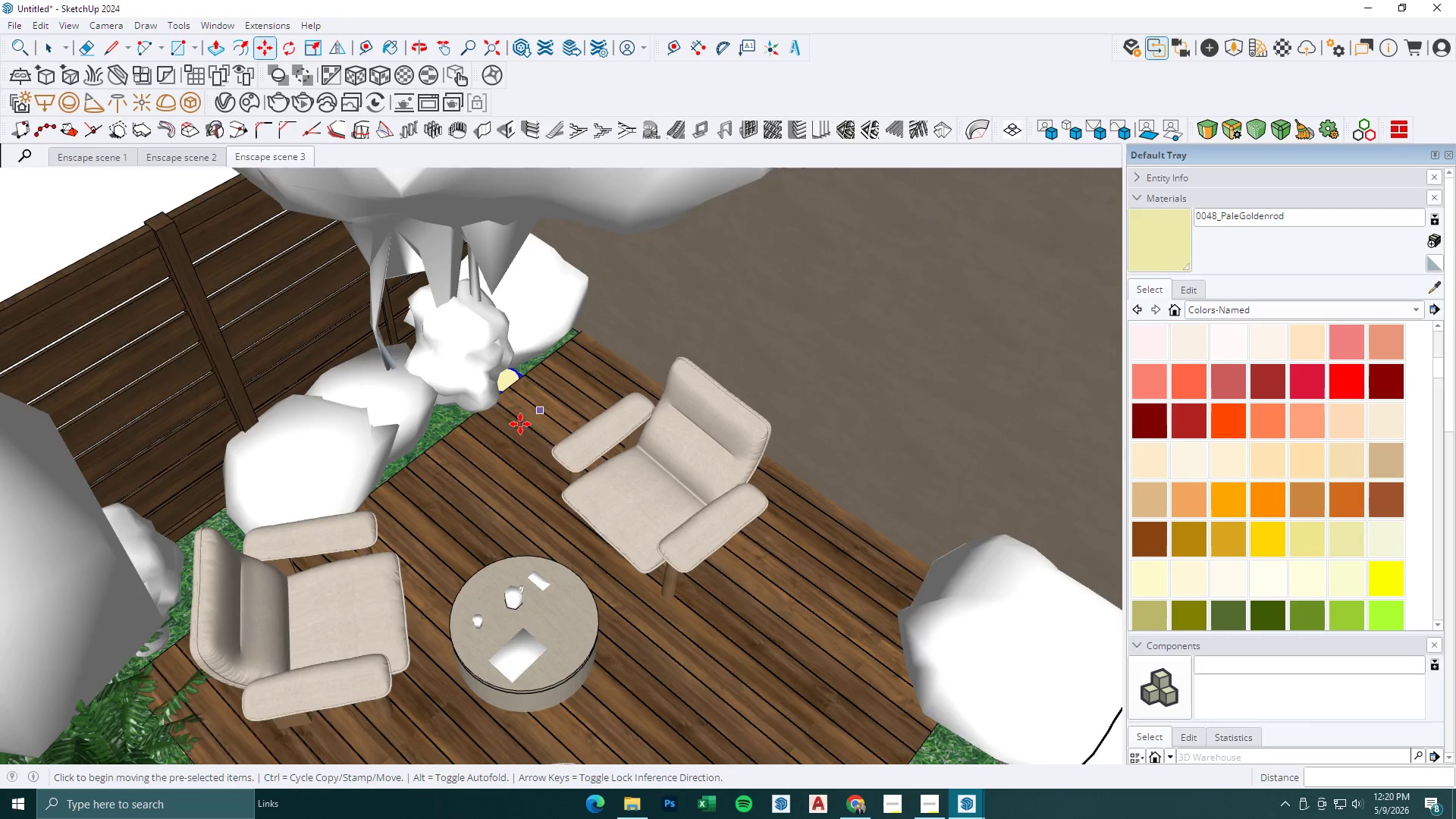 
left_click([557, 390])
 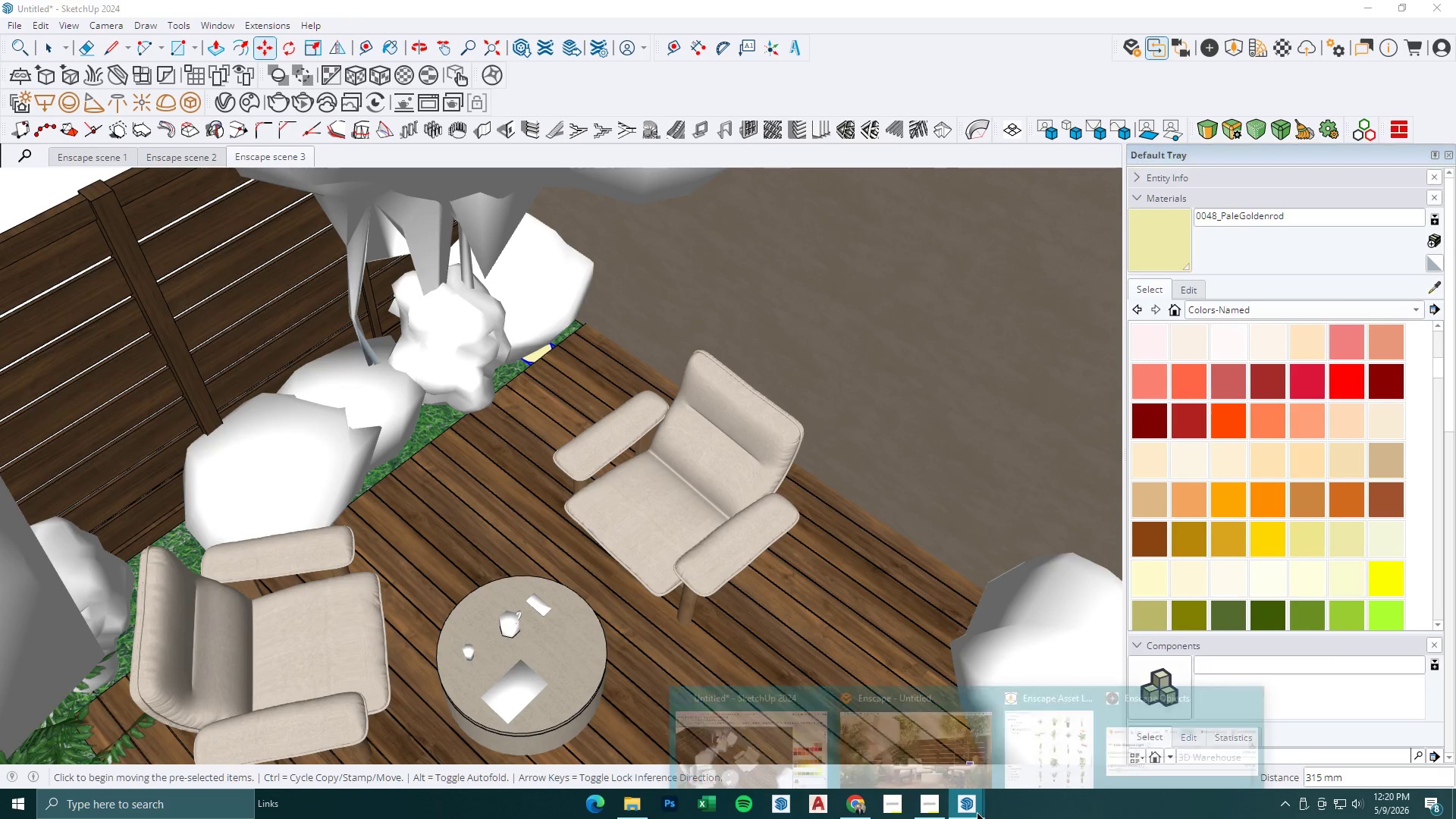 
double_click([983, 777])
 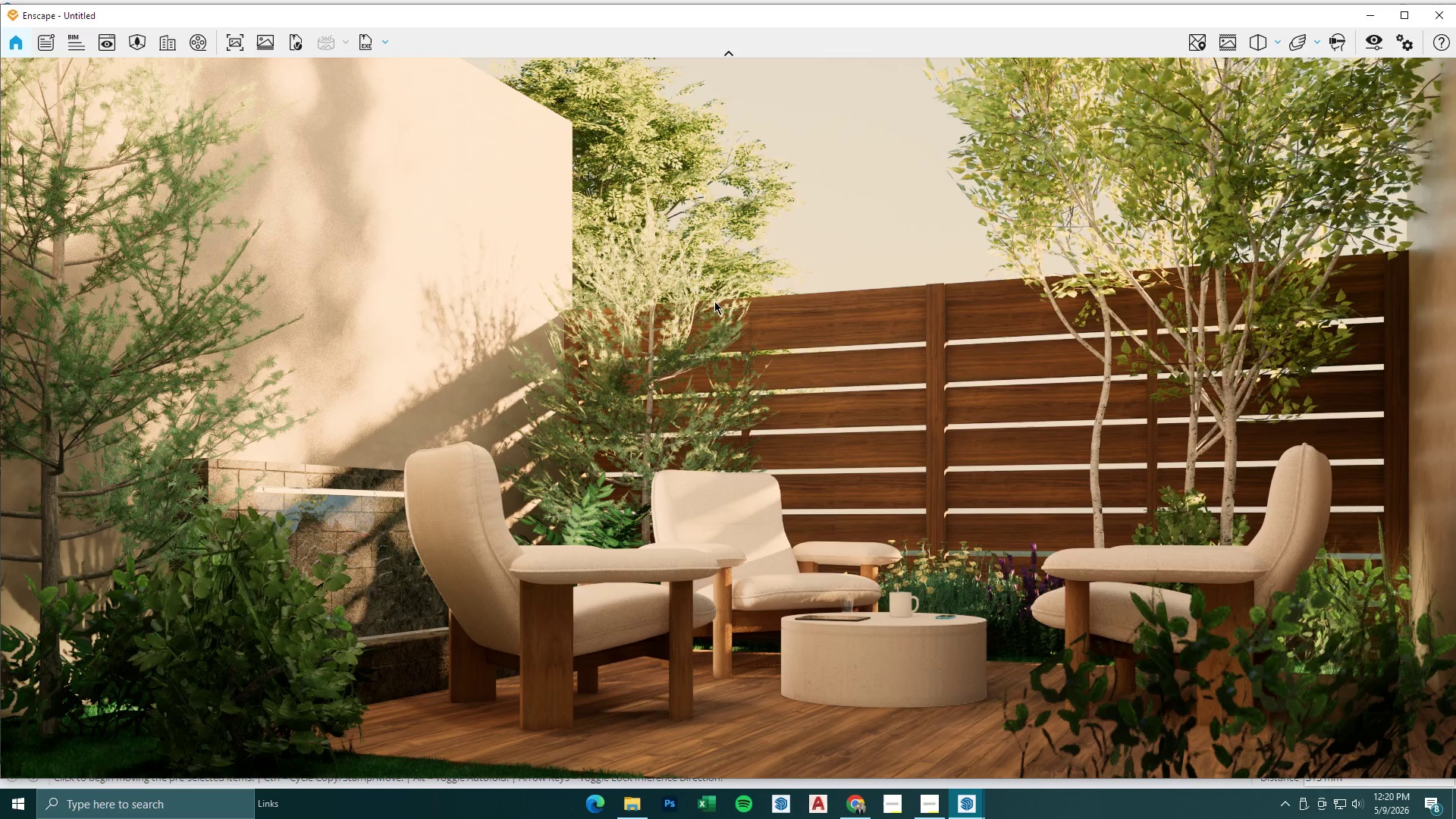 
wait(9.8)
 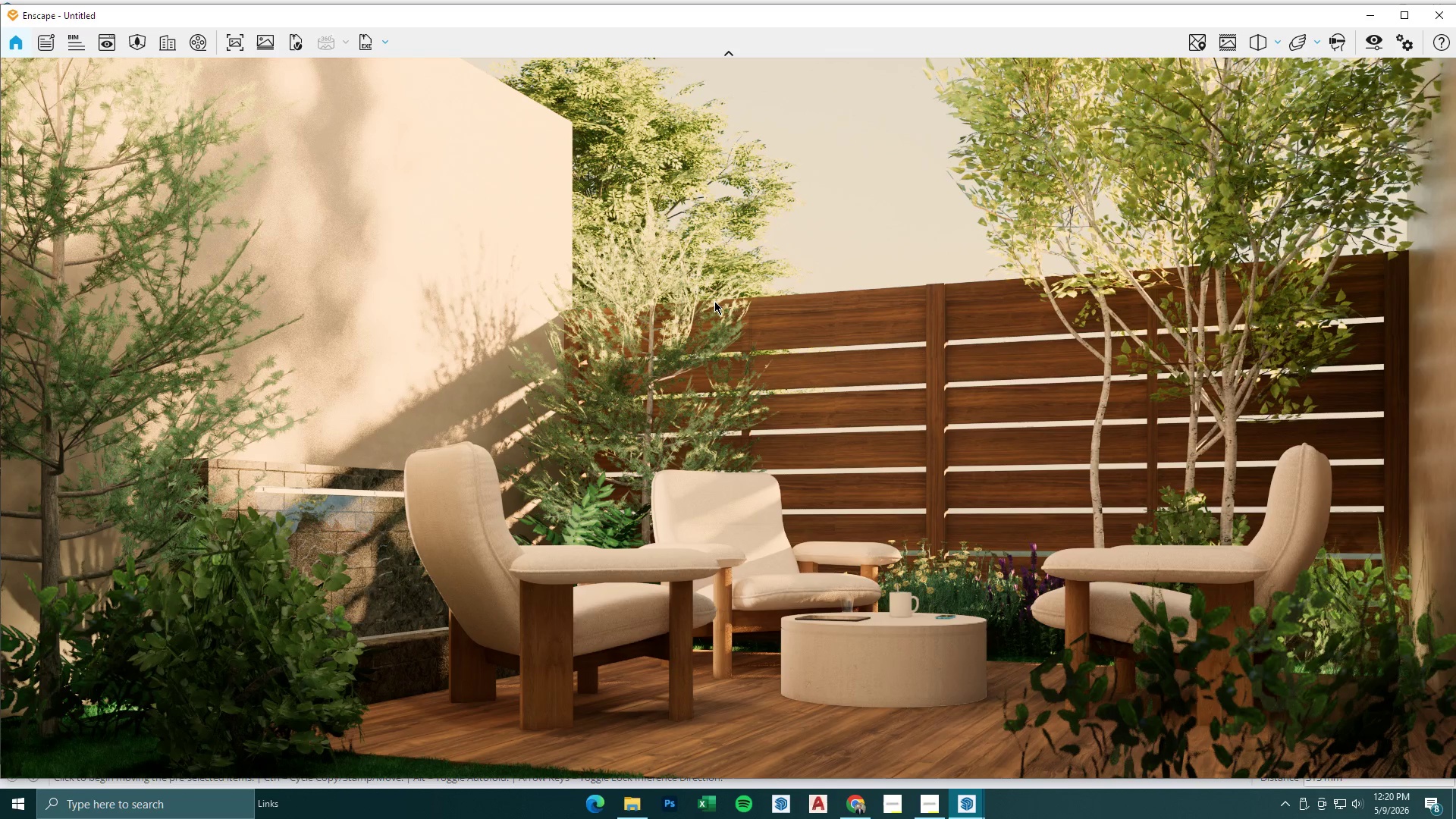 
left_click([99, 45])
 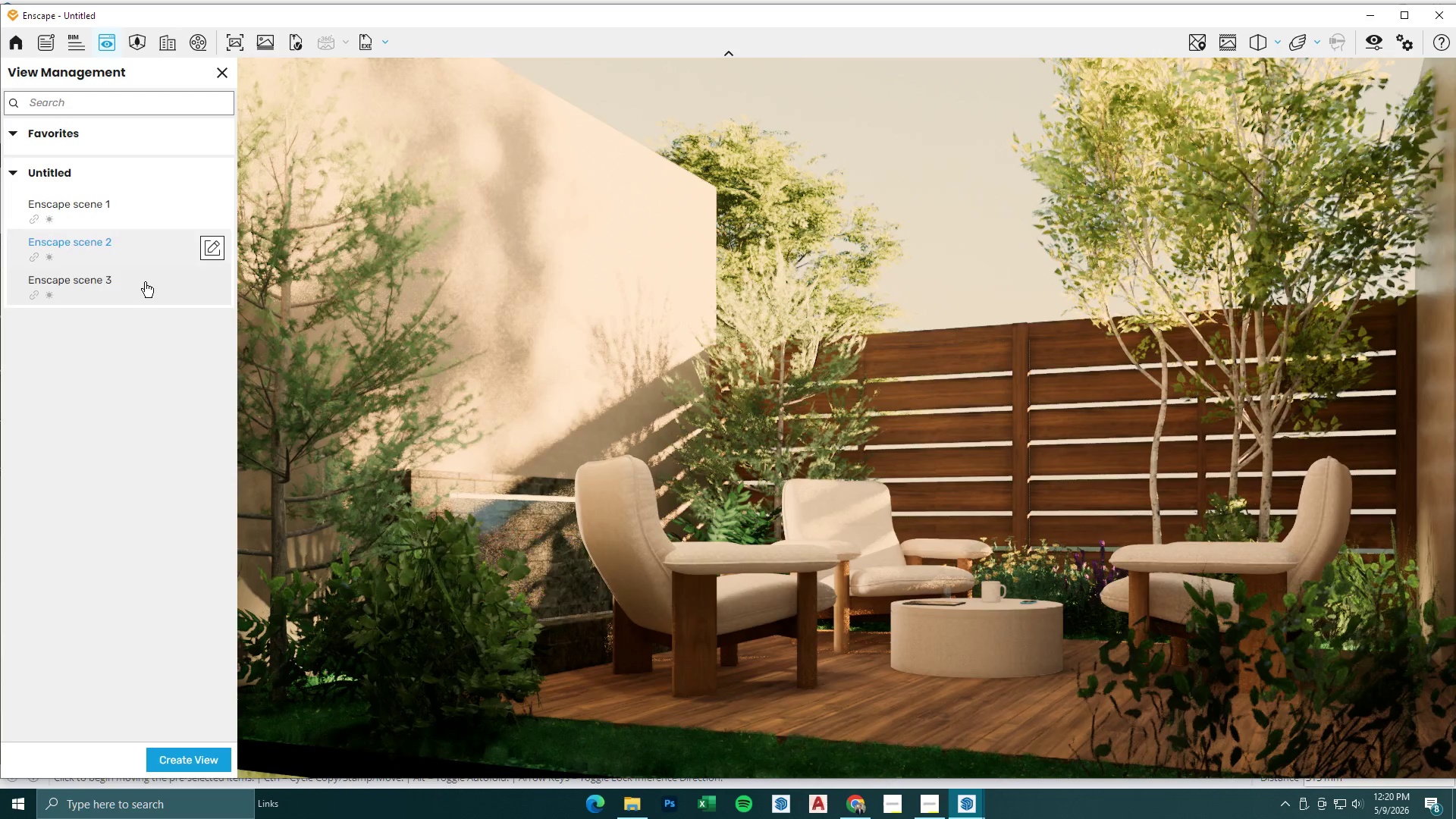 
left_click([145, 283])
 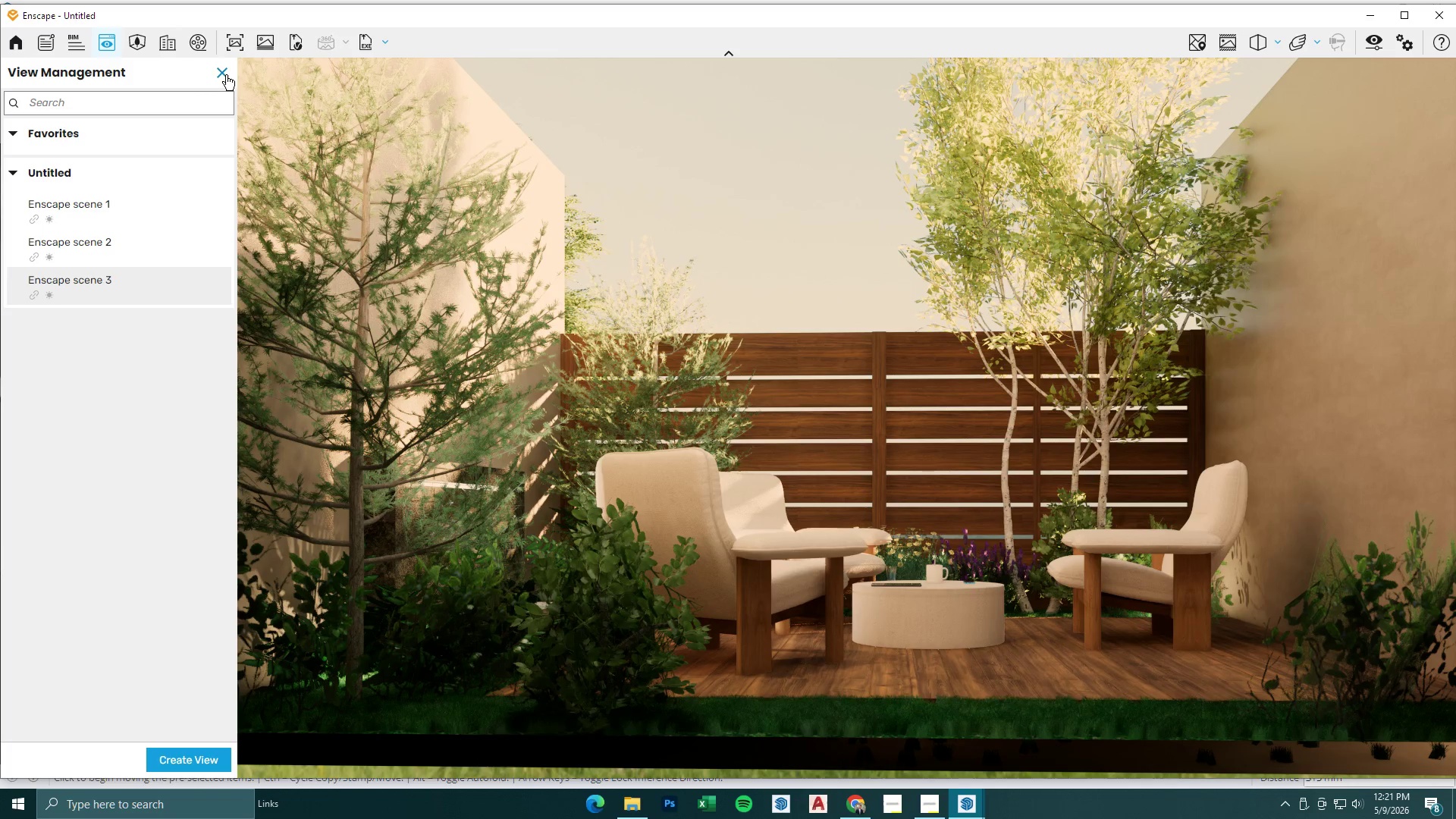 
wait(6.81)
 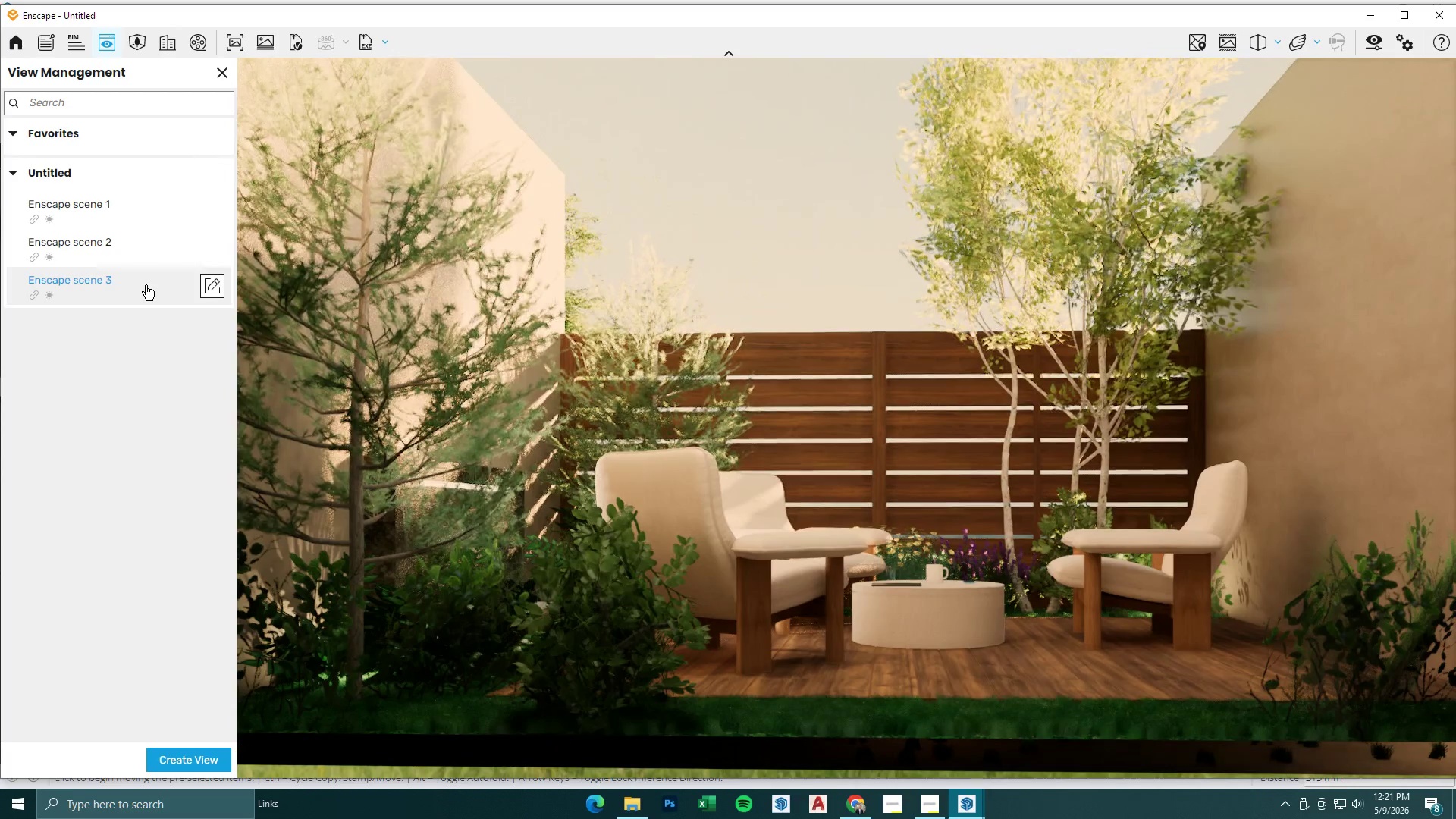 
left_click([226, 75])
 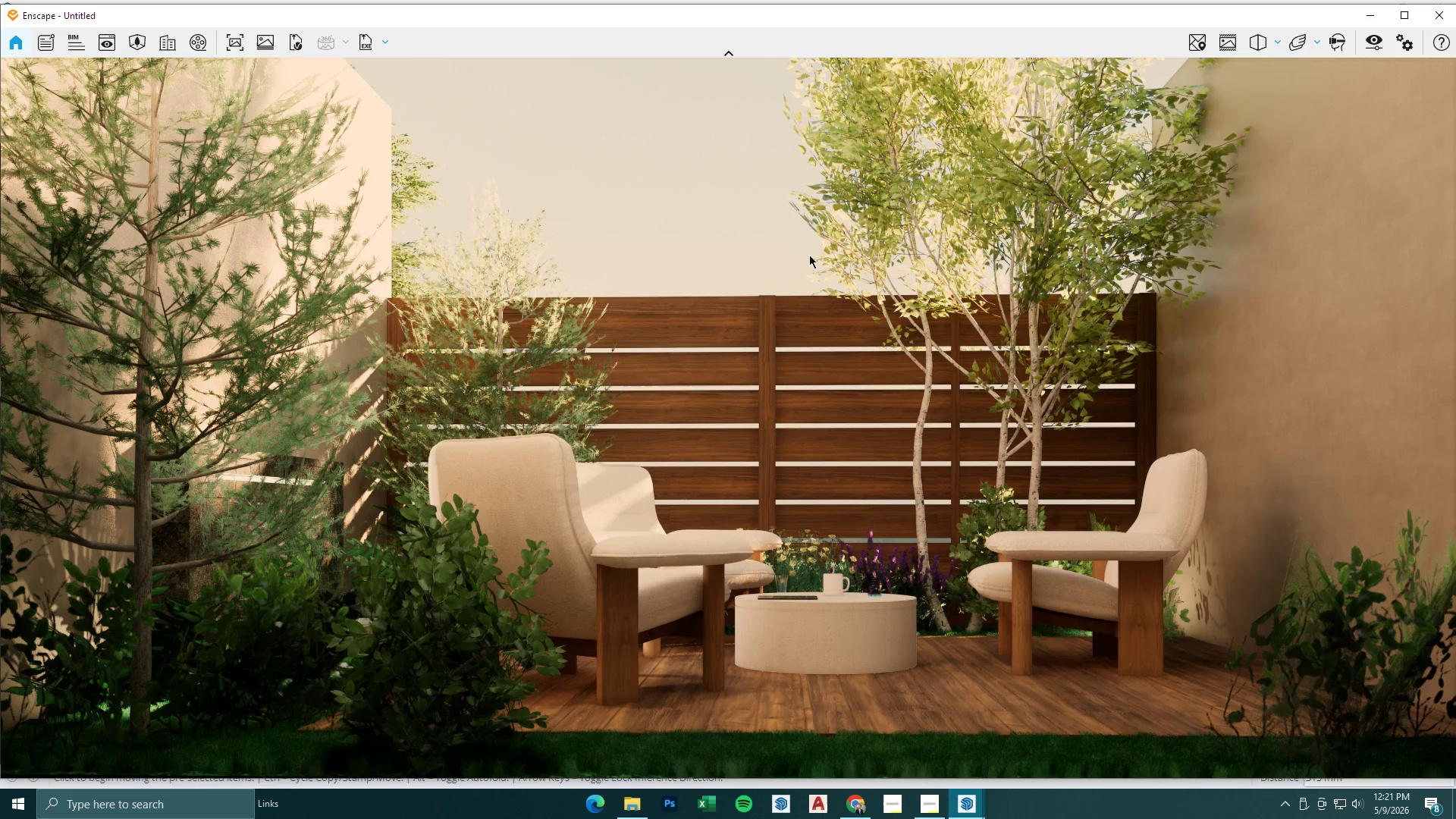 
wait(6.75)
 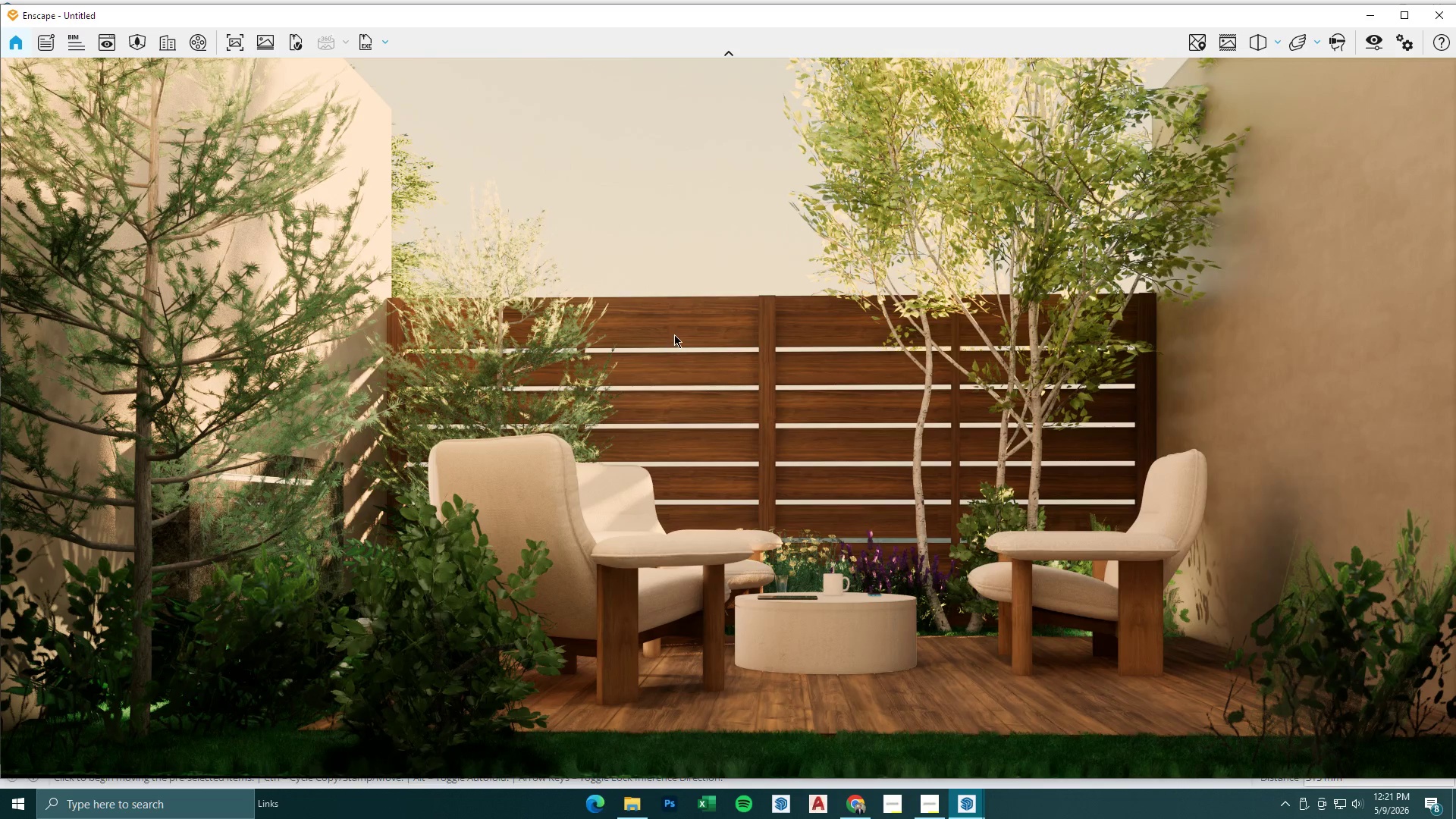 
left_click([1361, 14])
 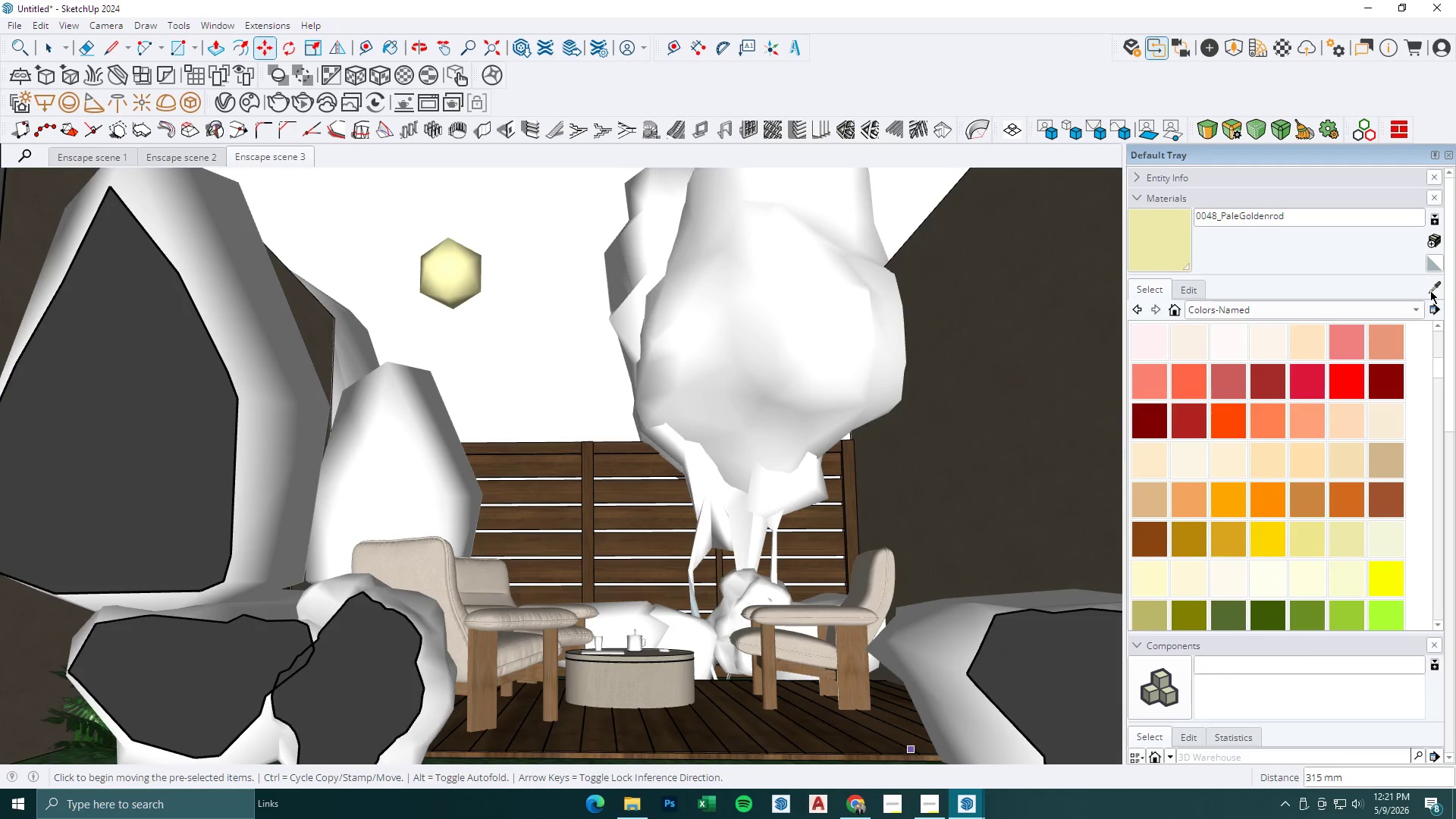 
left_click_drag(start_coordinate=[1436, 287], to_coordinate=[1432, 287])
 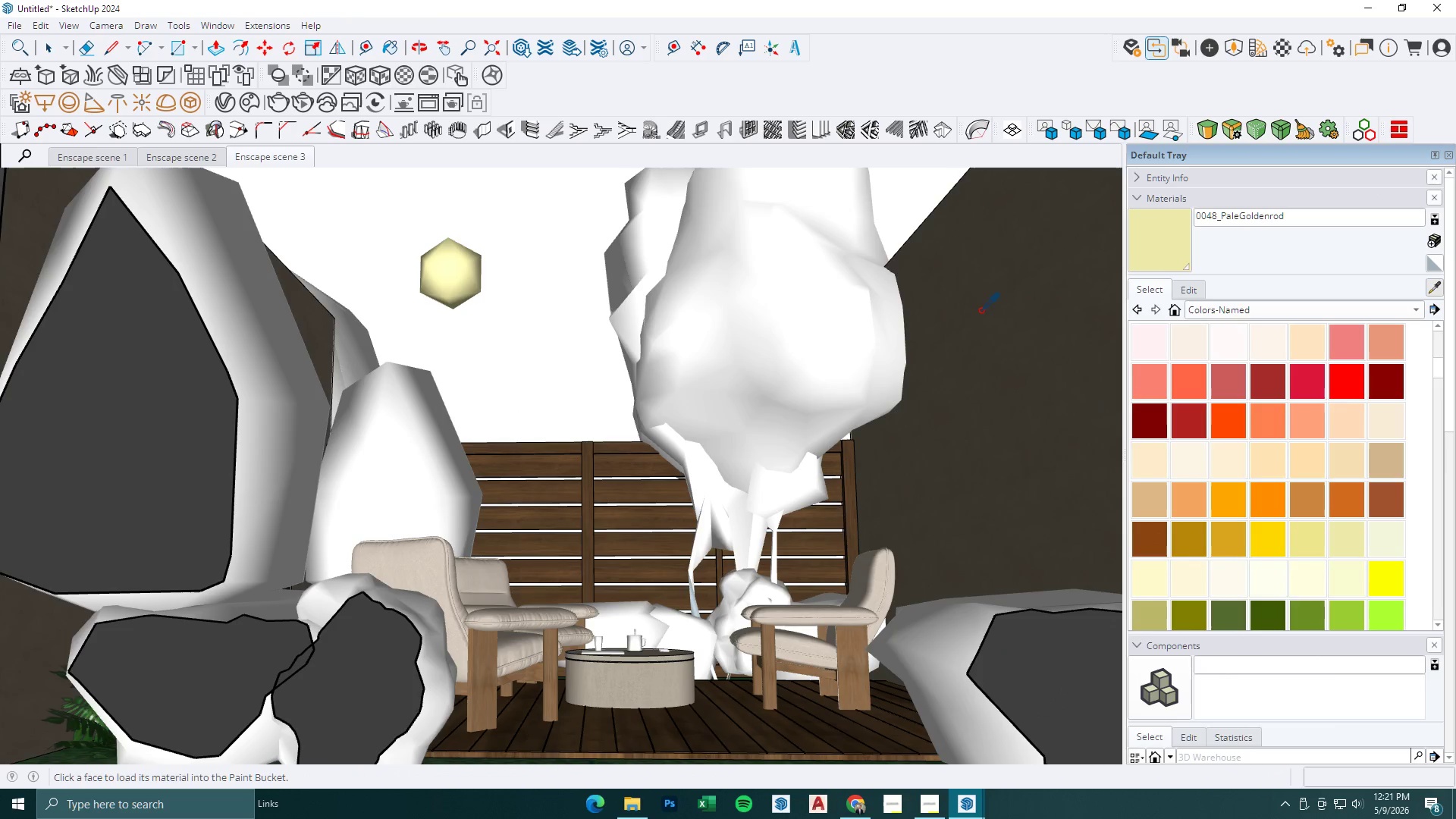 
double_click([980, 314])
 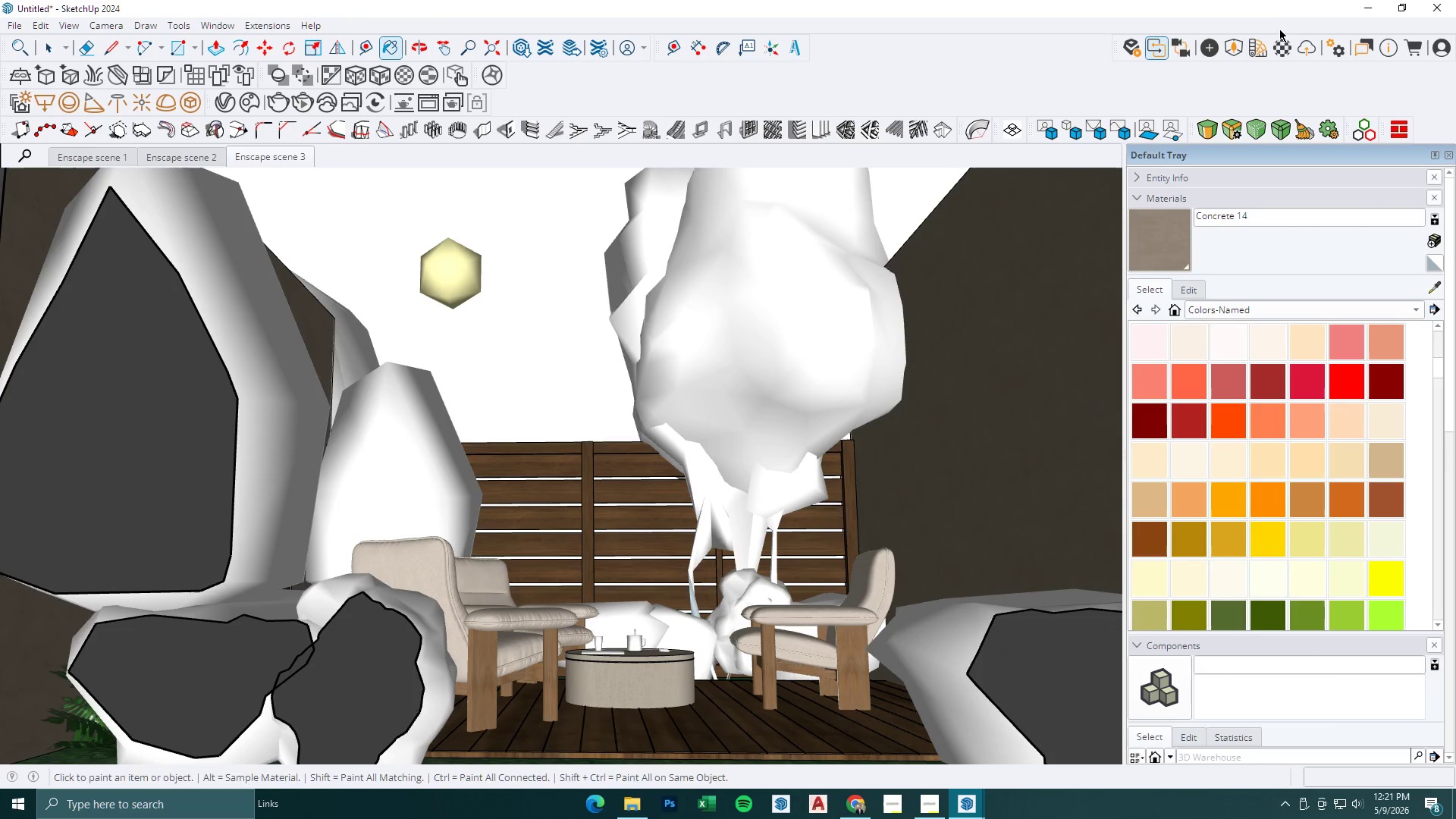 
left_click([1281, 38])
 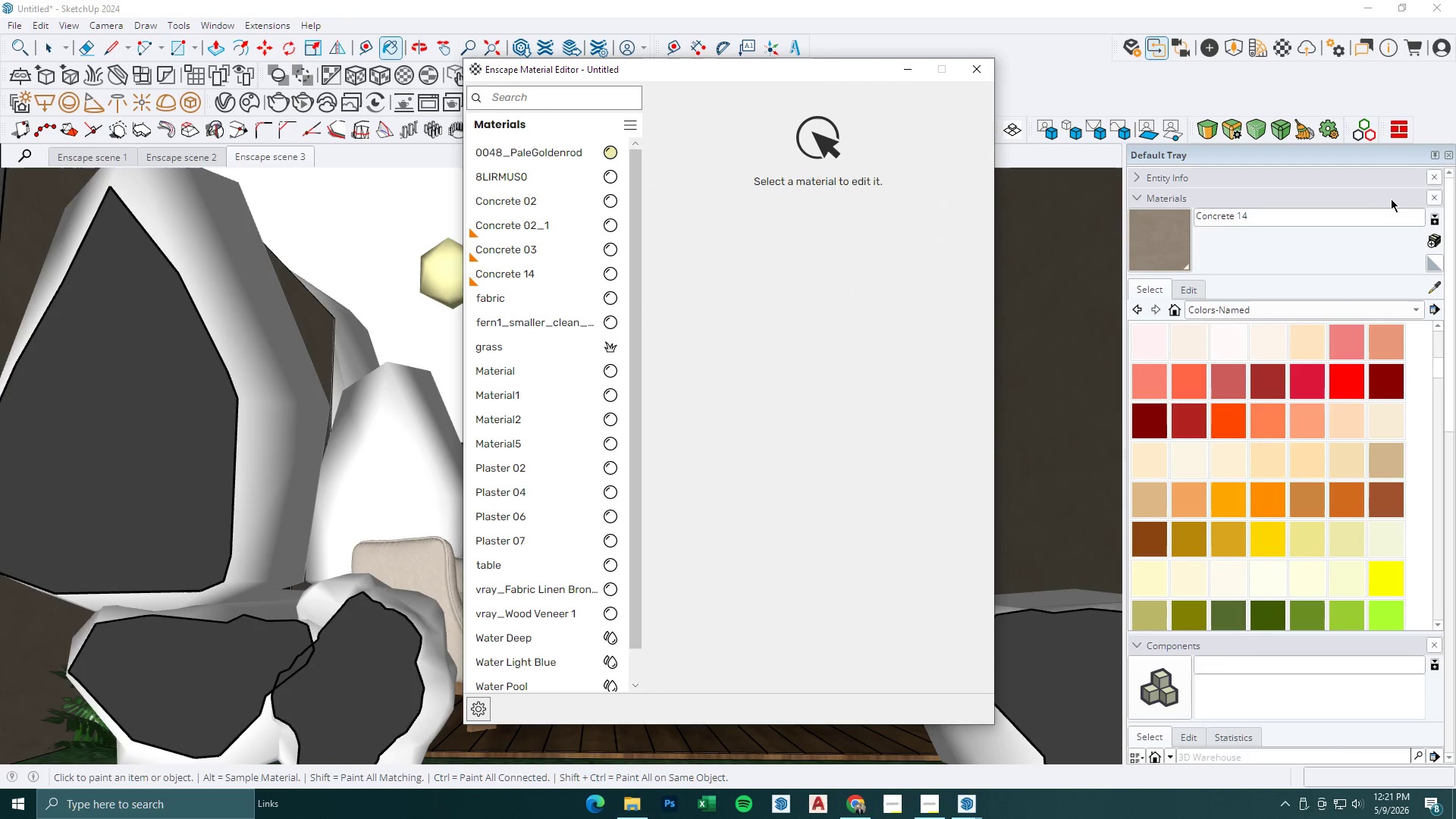 
left_click_drag(start_coordinate=[1445, 288], to_coordinate=[1440, 287])
 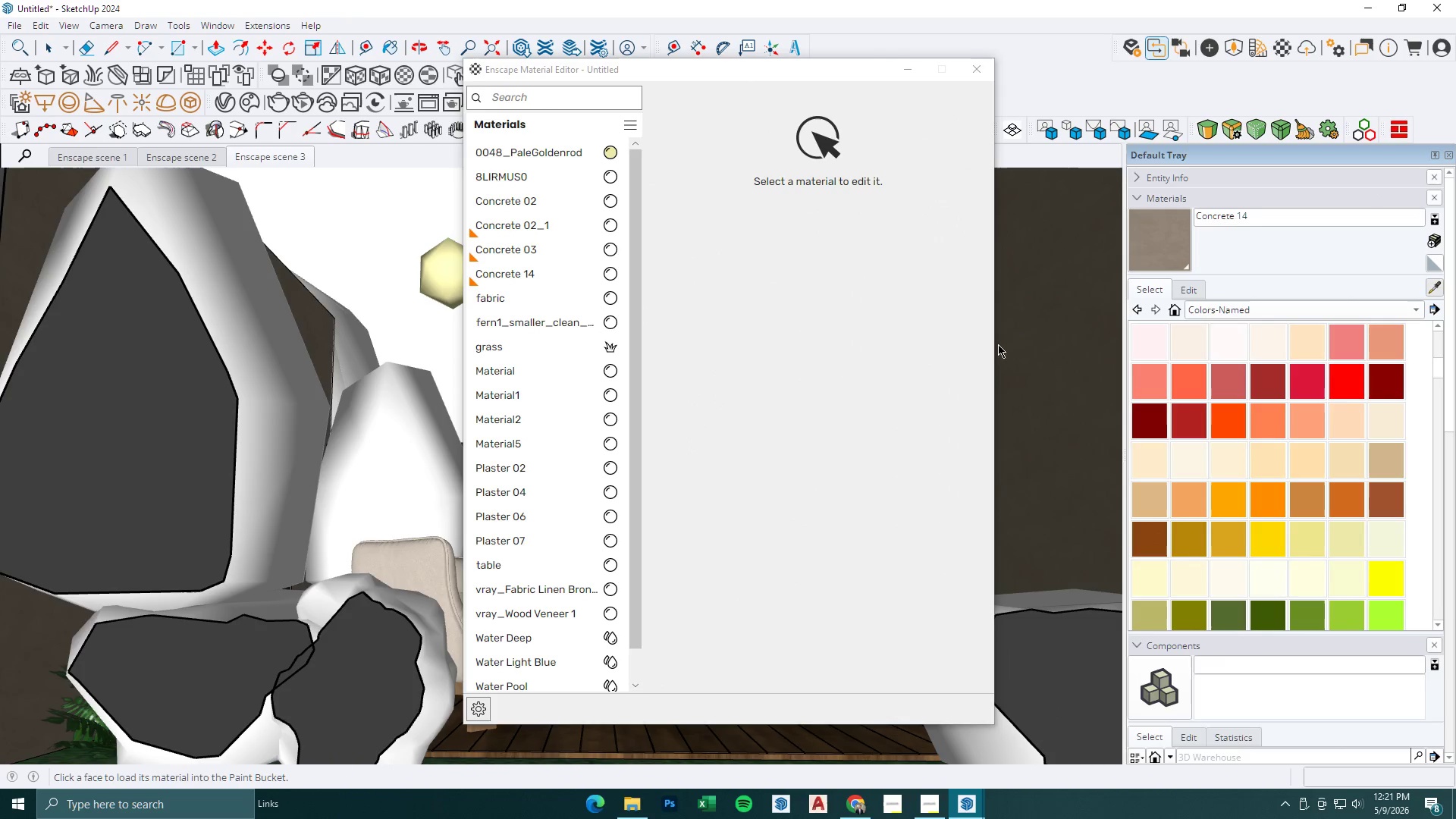 
left_click([1038, 324])
 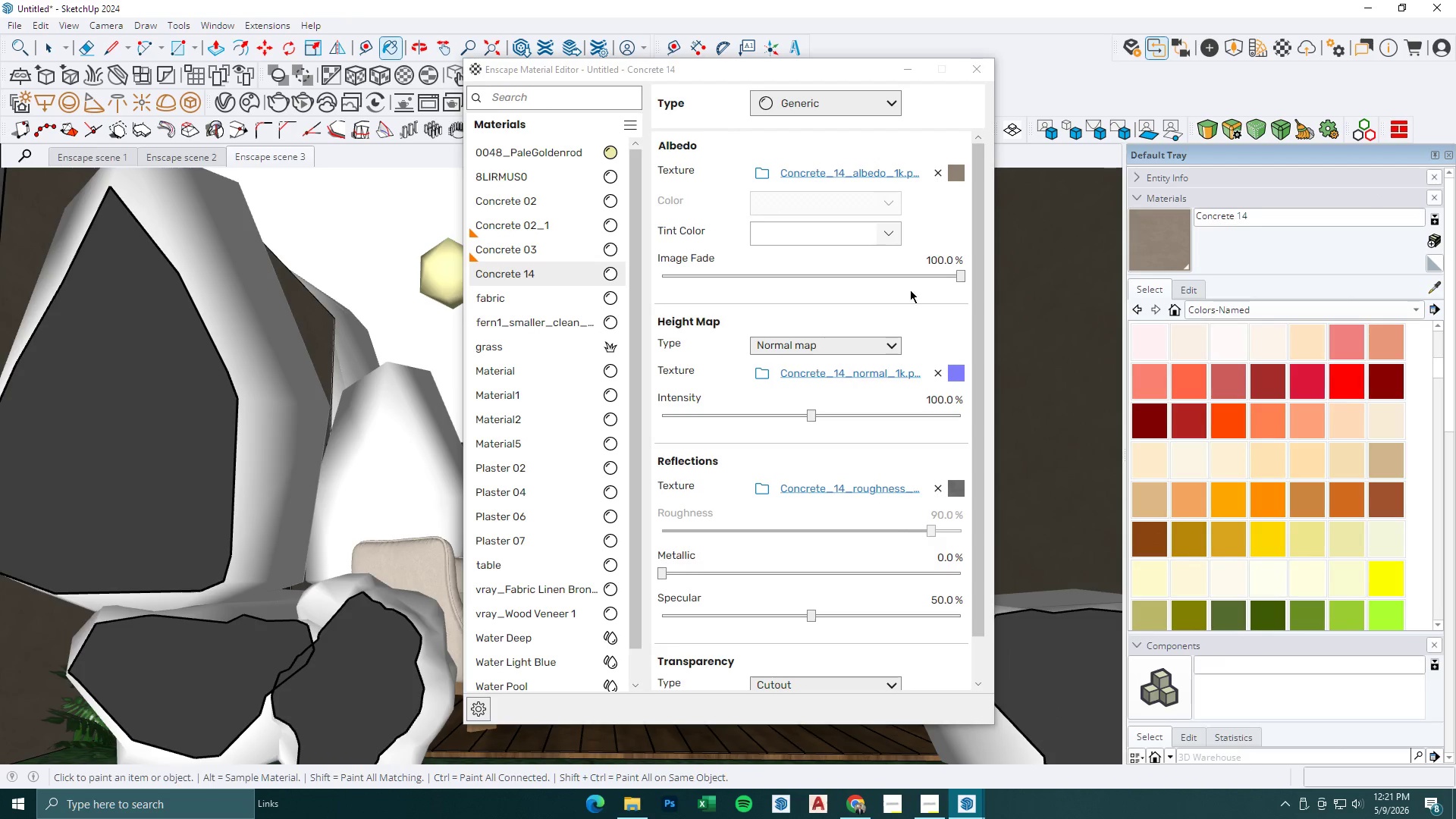 
left_click([899, 69])
 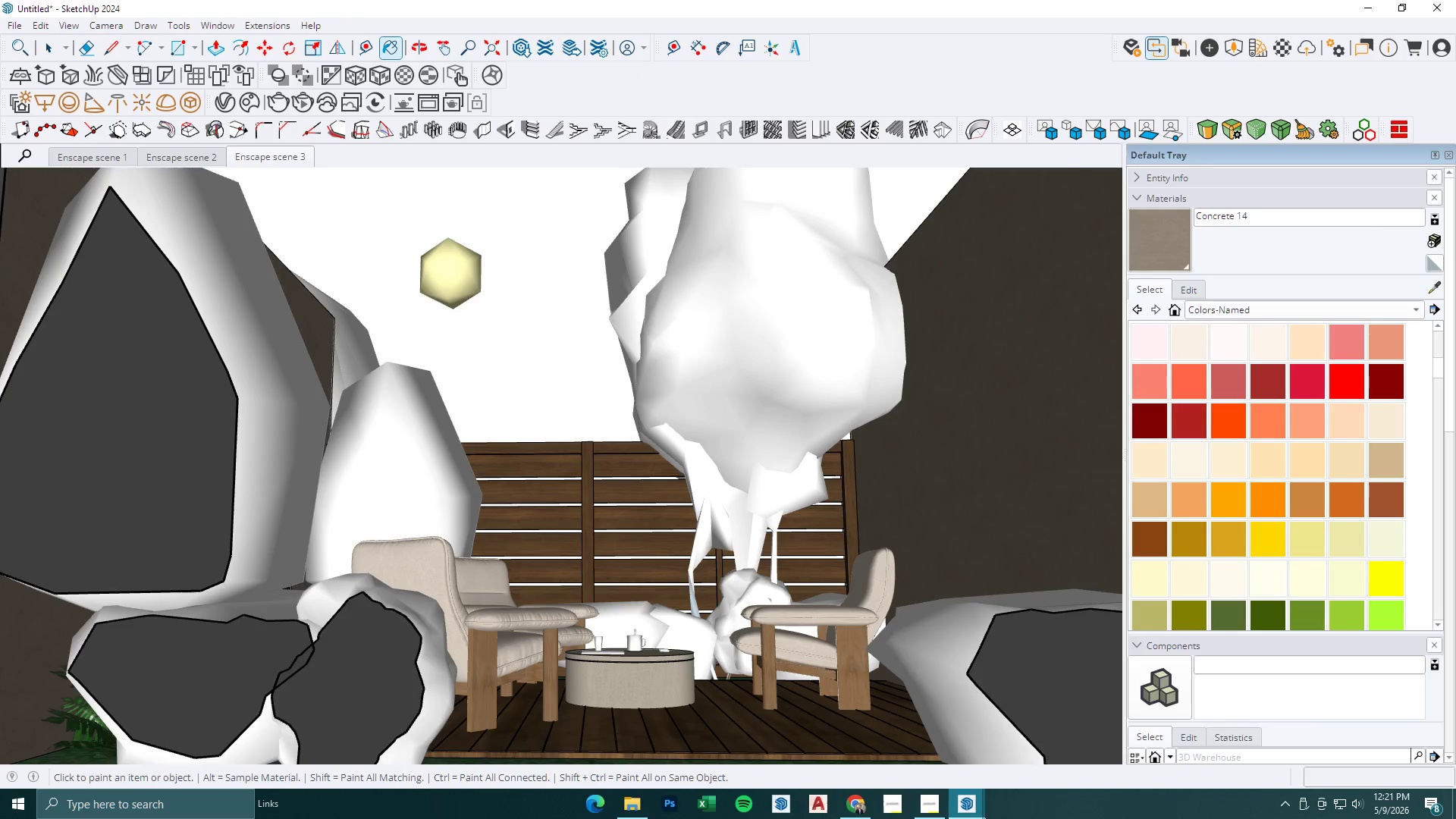 
double_click([978, 810])
 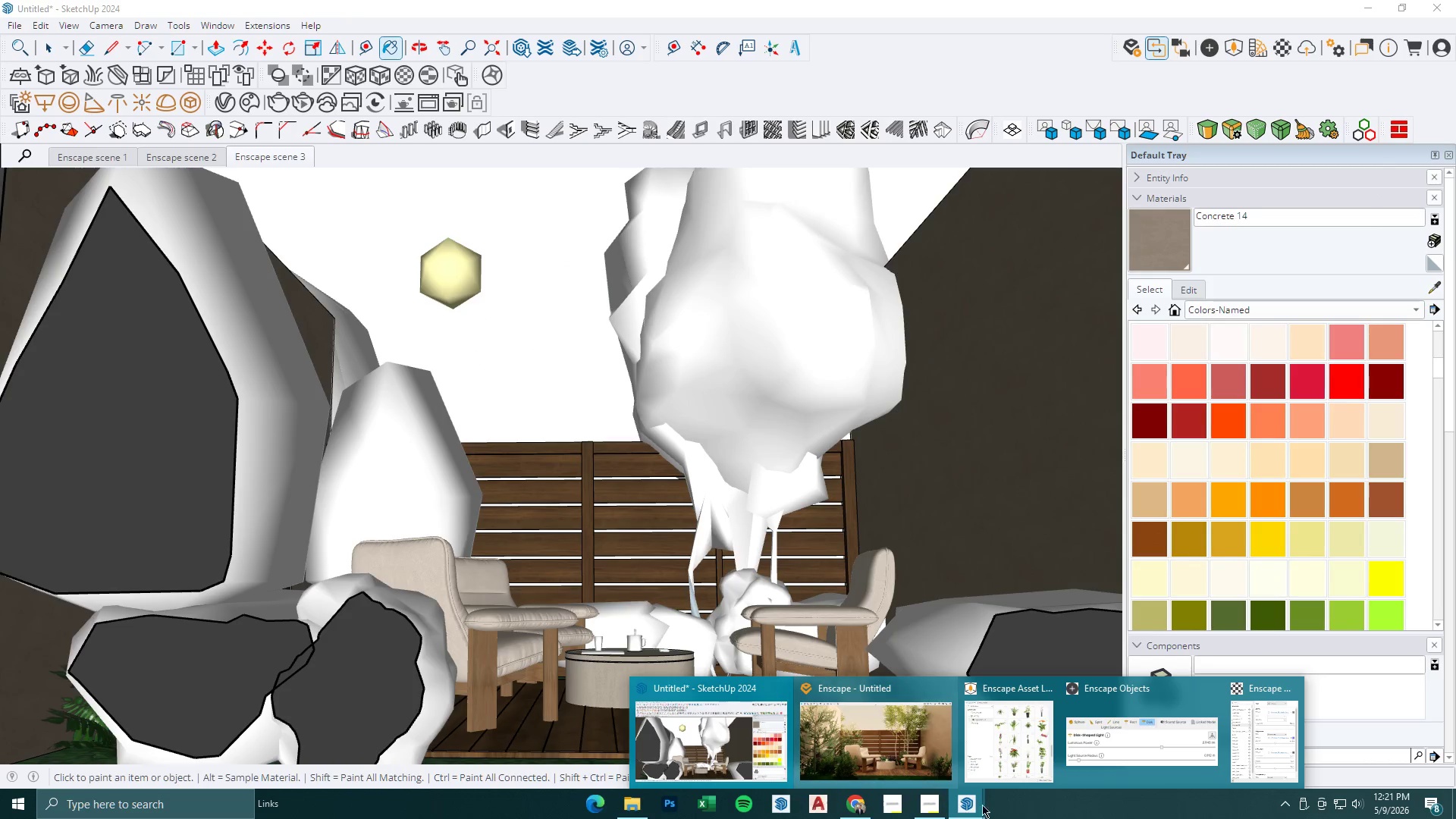 
left_click([896, 757])
 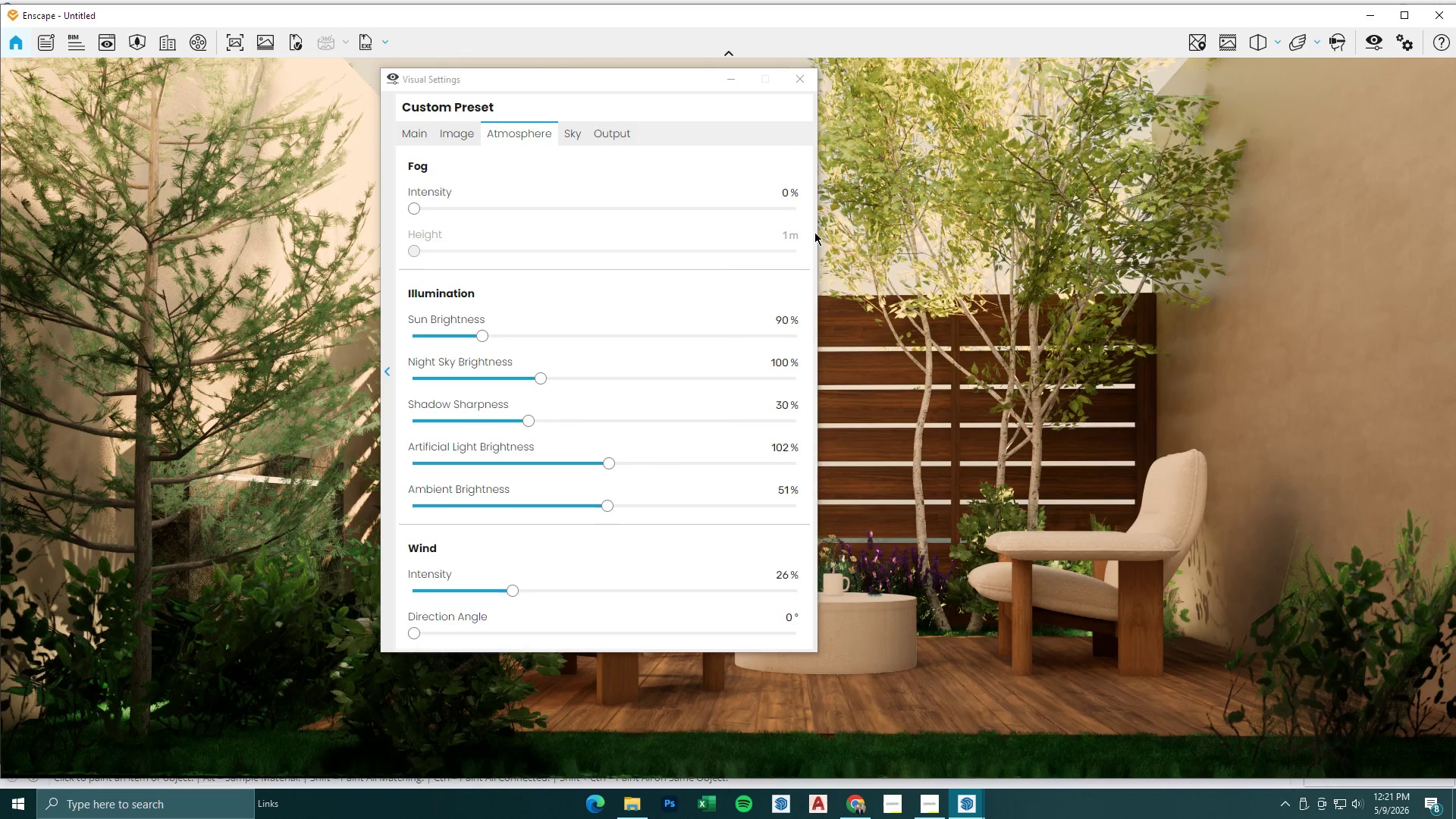 
left_click([726, 82])
 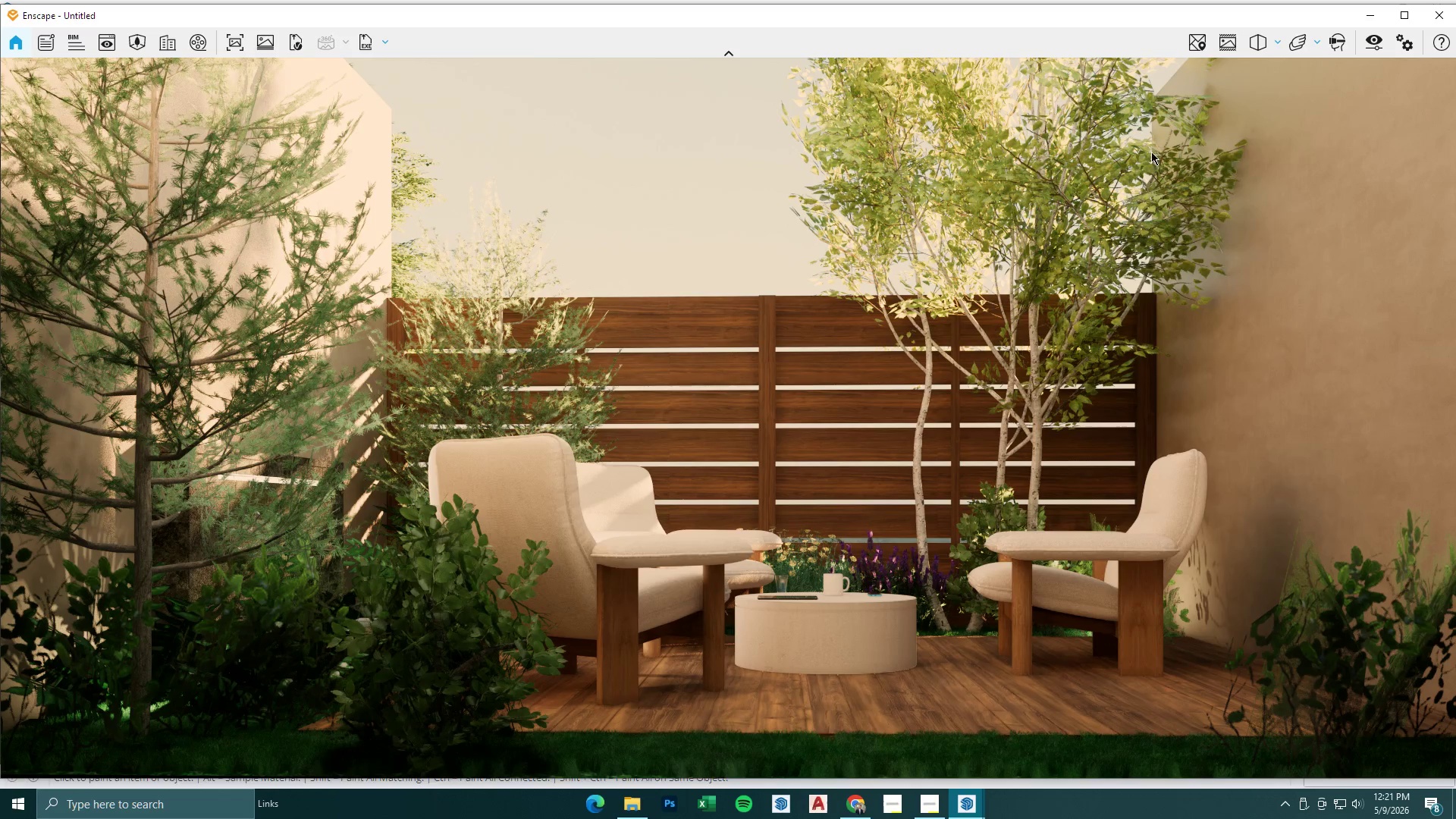 
left_click([1373, 44])
 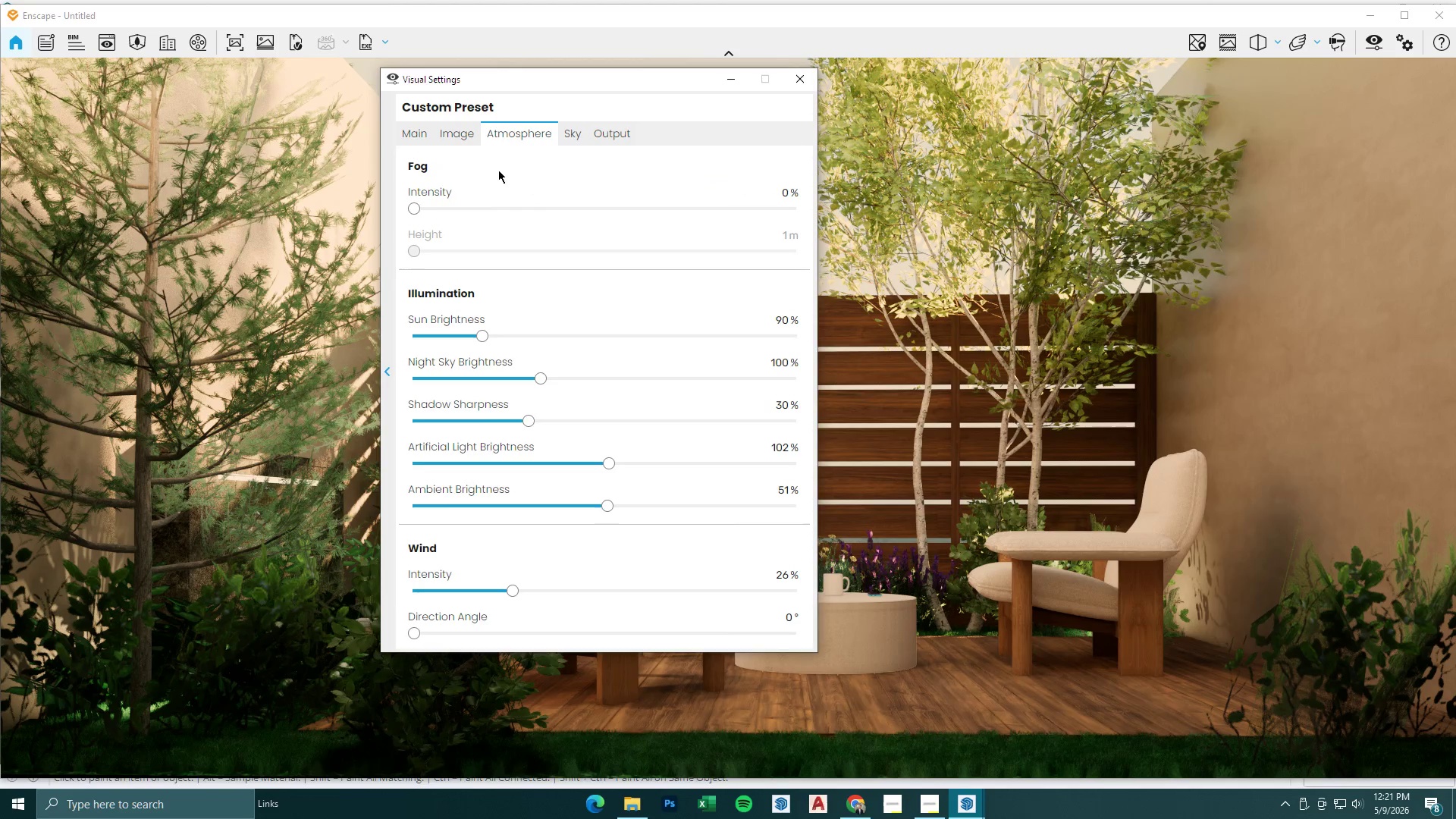 
left_click([420, 135])
 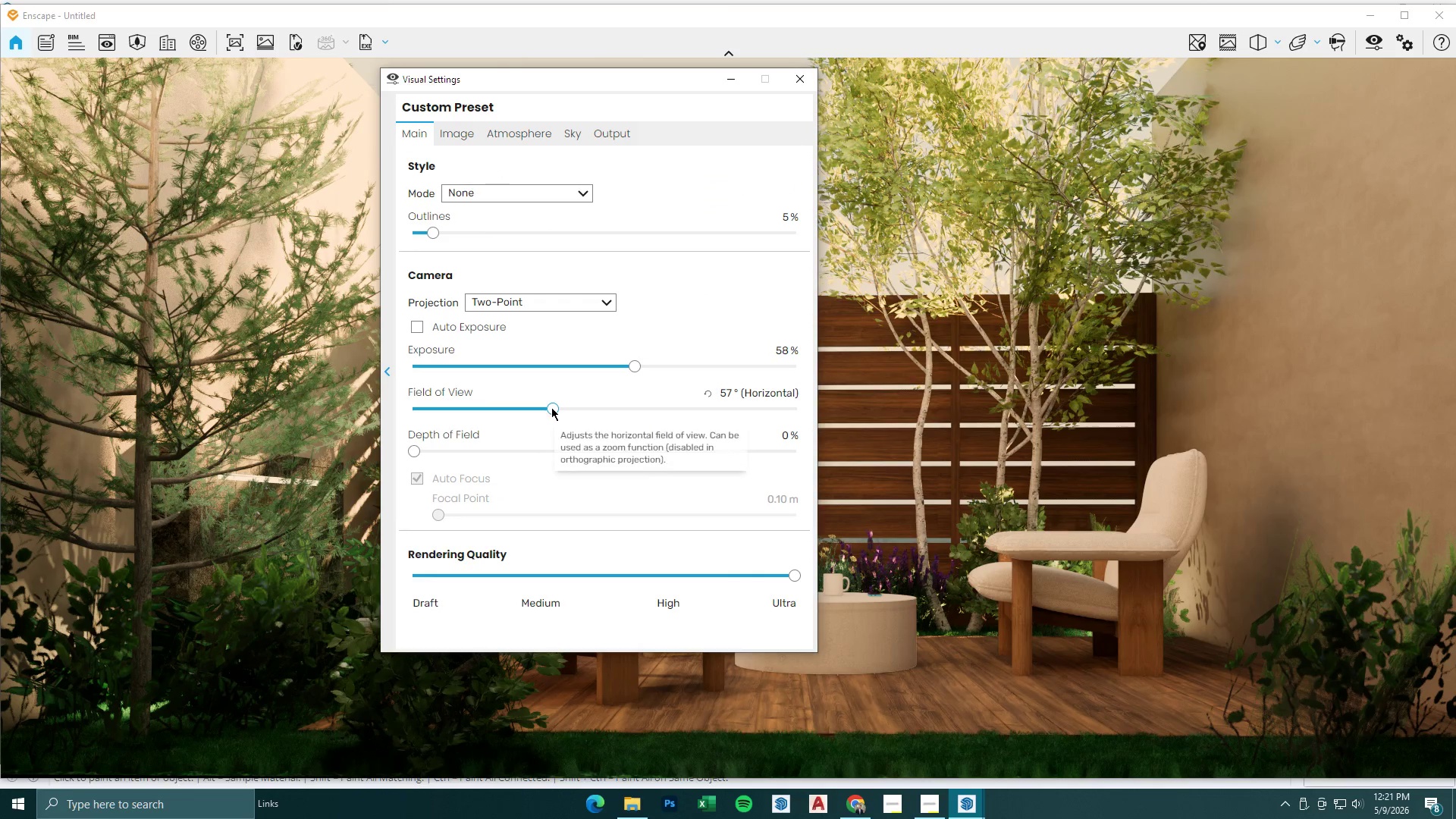 
left_click_drag(start_coordinate=[551, 407], to_coordinate=[547, 407])
 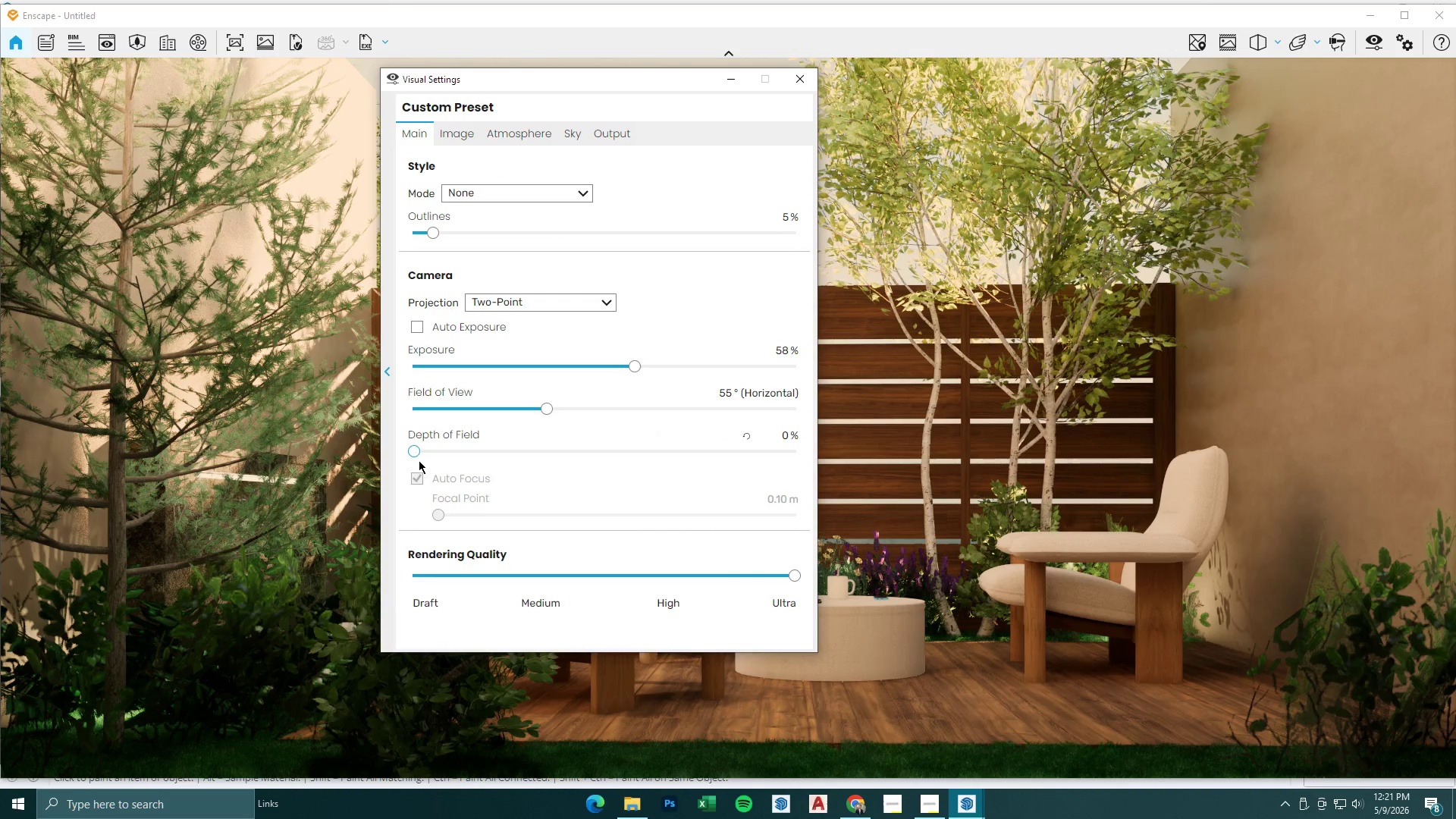 
left_click_drag(start_coordinate=[416, 453], to_coordinate=[530, 453])
 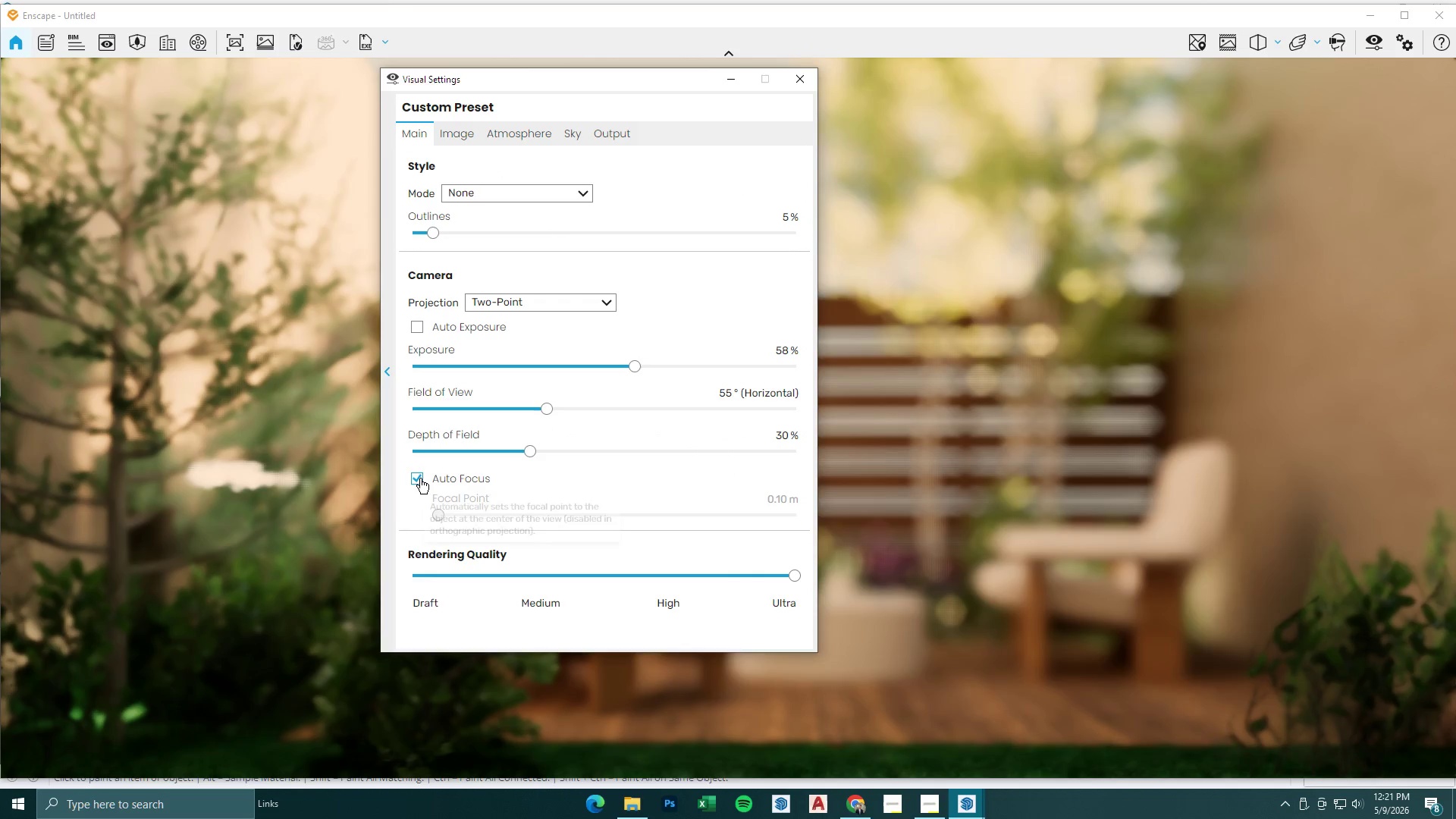 
left_click([420, 479])
 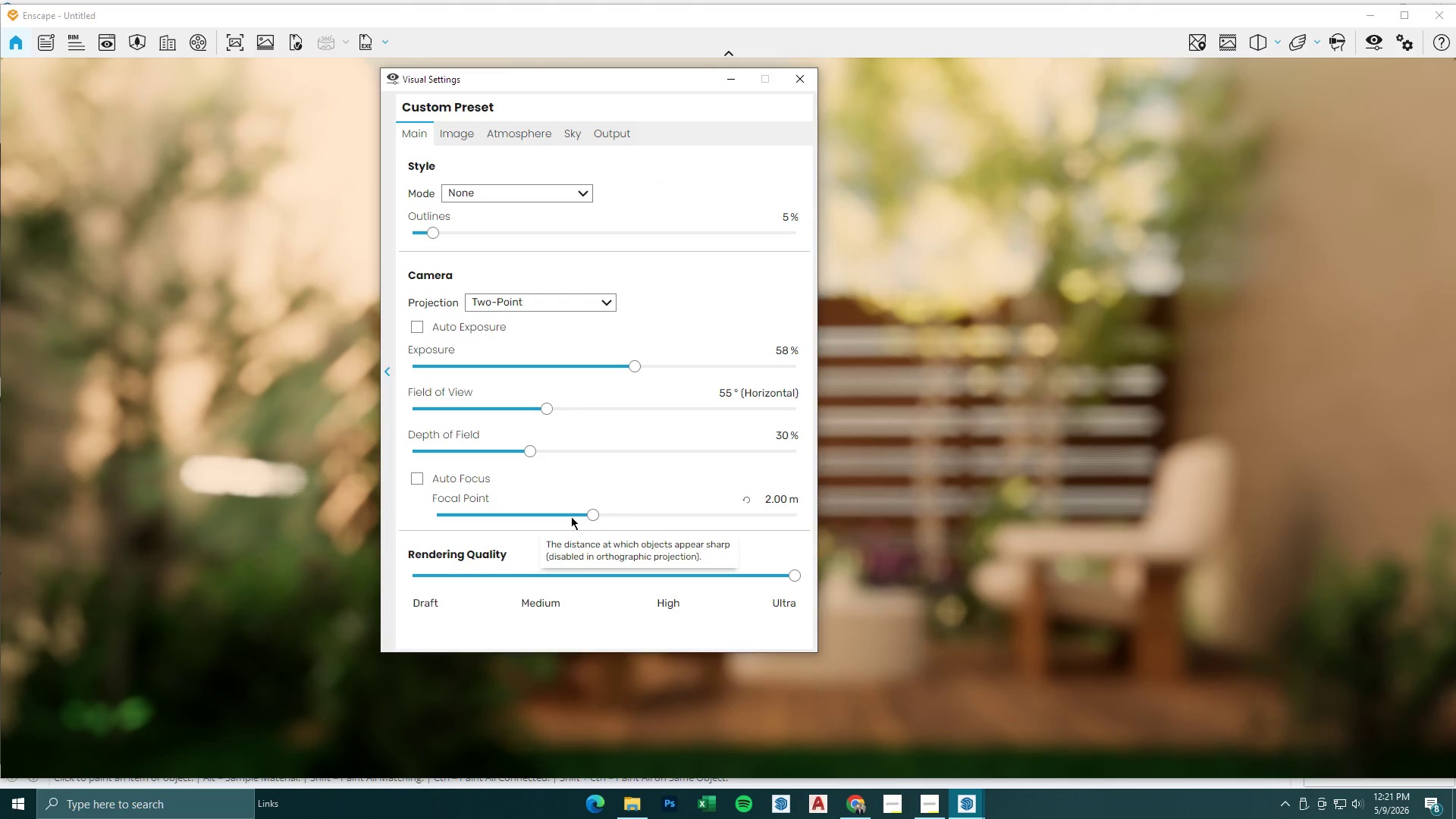 
left_click_drag(start_coordinate=[588, 516], to_coordinate=[645, 522])
 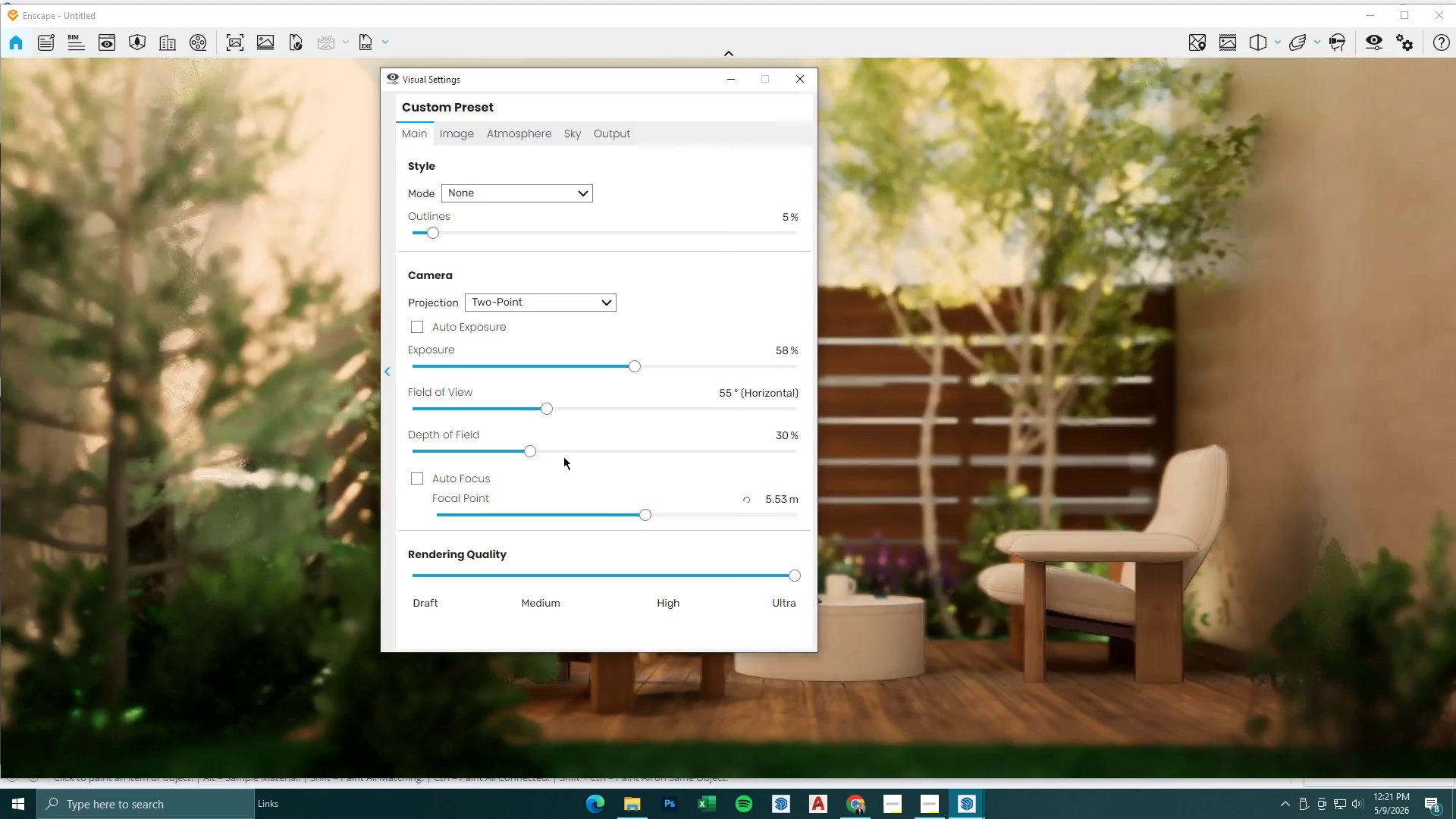 
mouse_move([546, 403])
 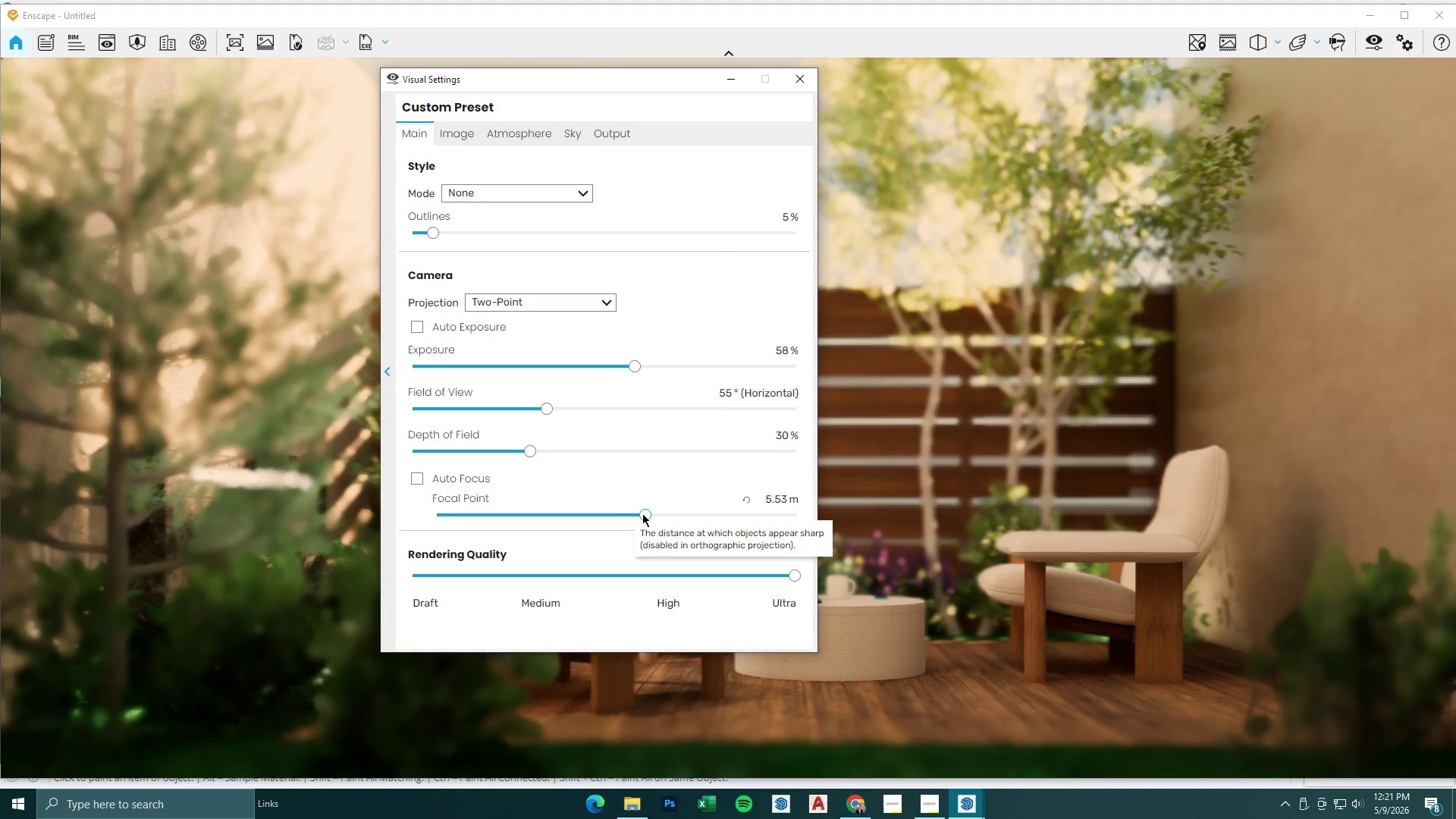 
left_click_drag(start_coordinate=[642, 513], to_coordinate=[648, 513])
 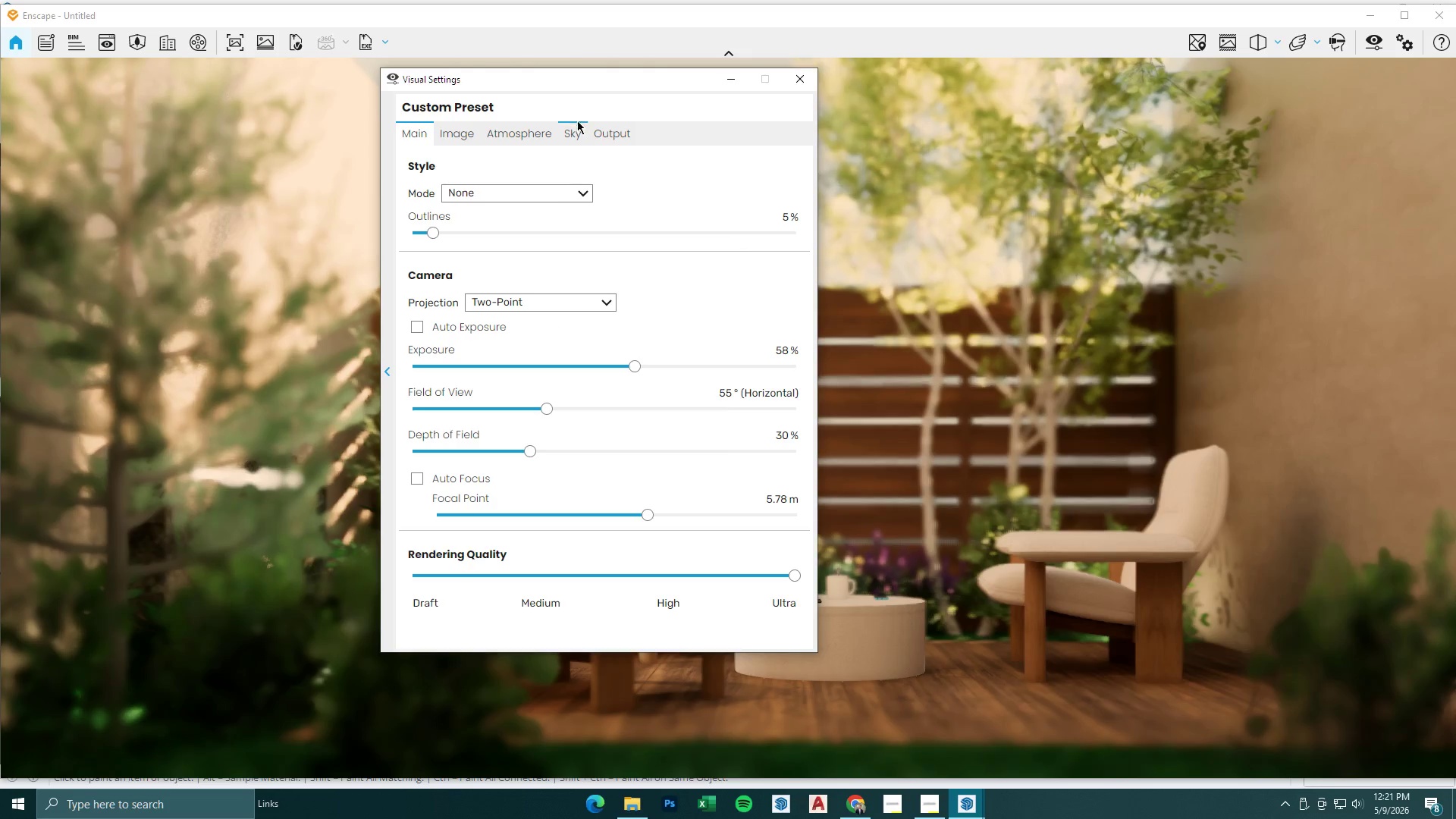 
left_click_drag(start_coordinate=[584, 77], to_coordinate=[332, 97])
 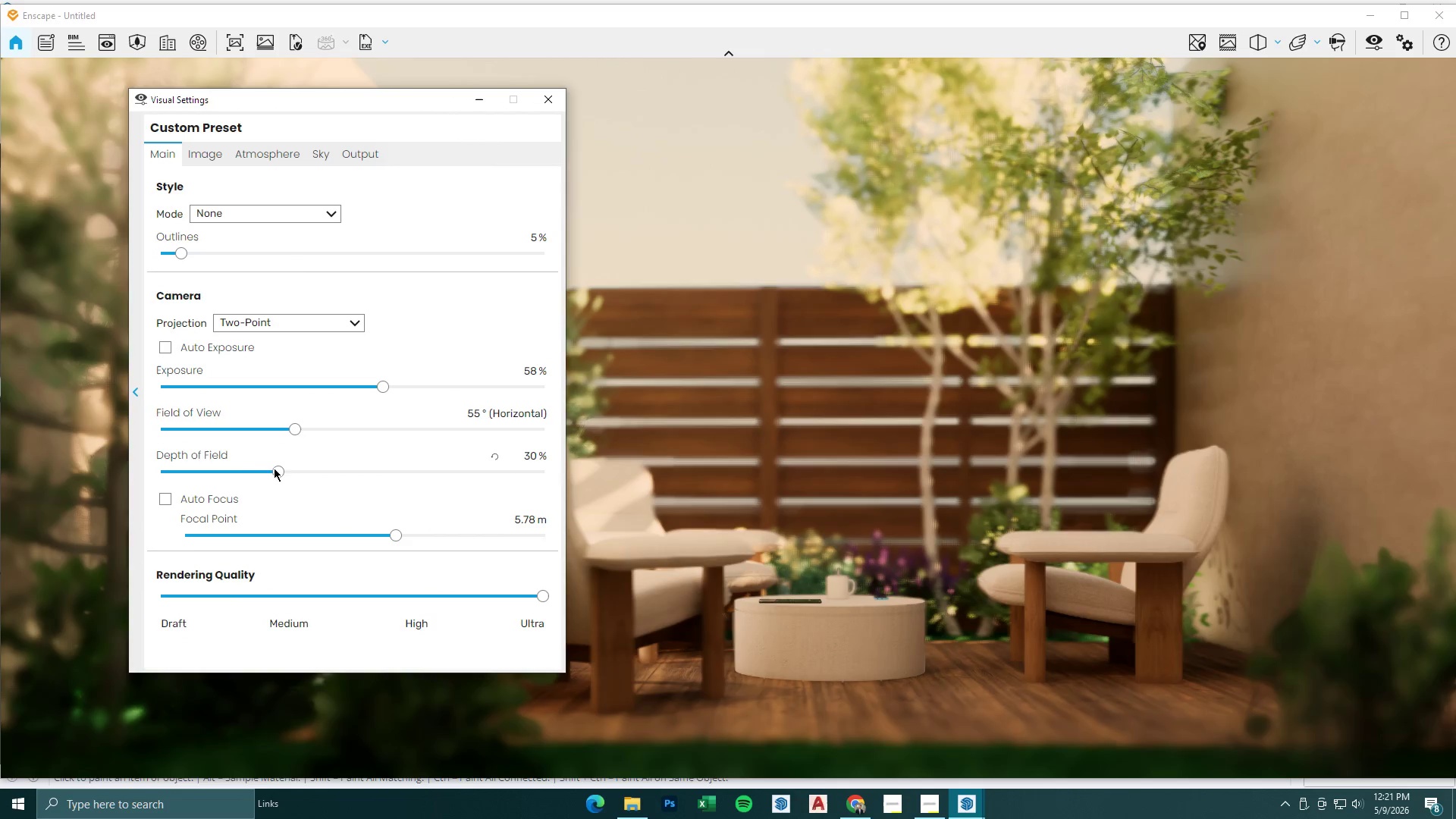 
left_click_drag(start_coordinate=[279, 469], to_coordinate=[221, 473])
 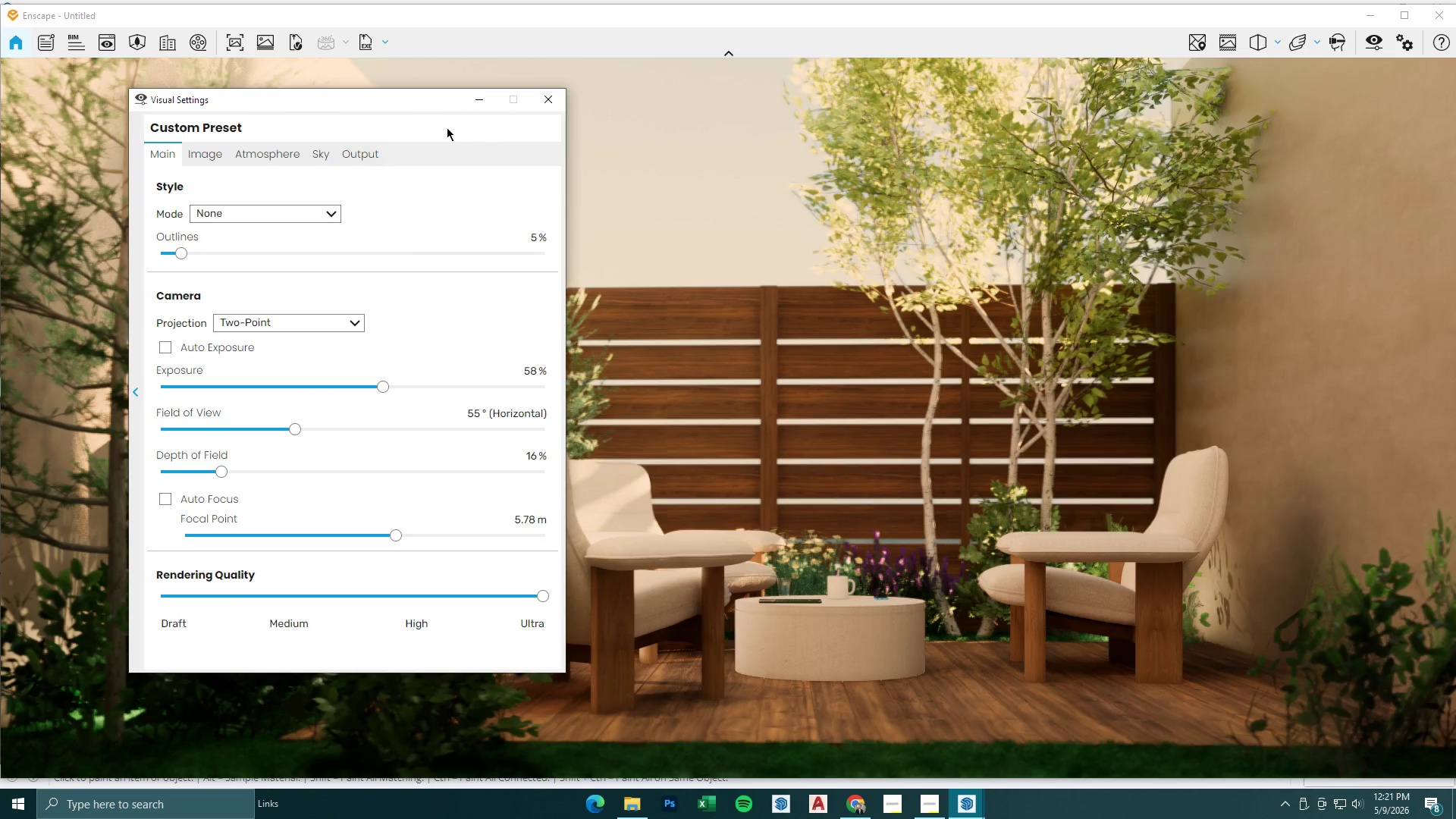 
left_click([474, 93])
 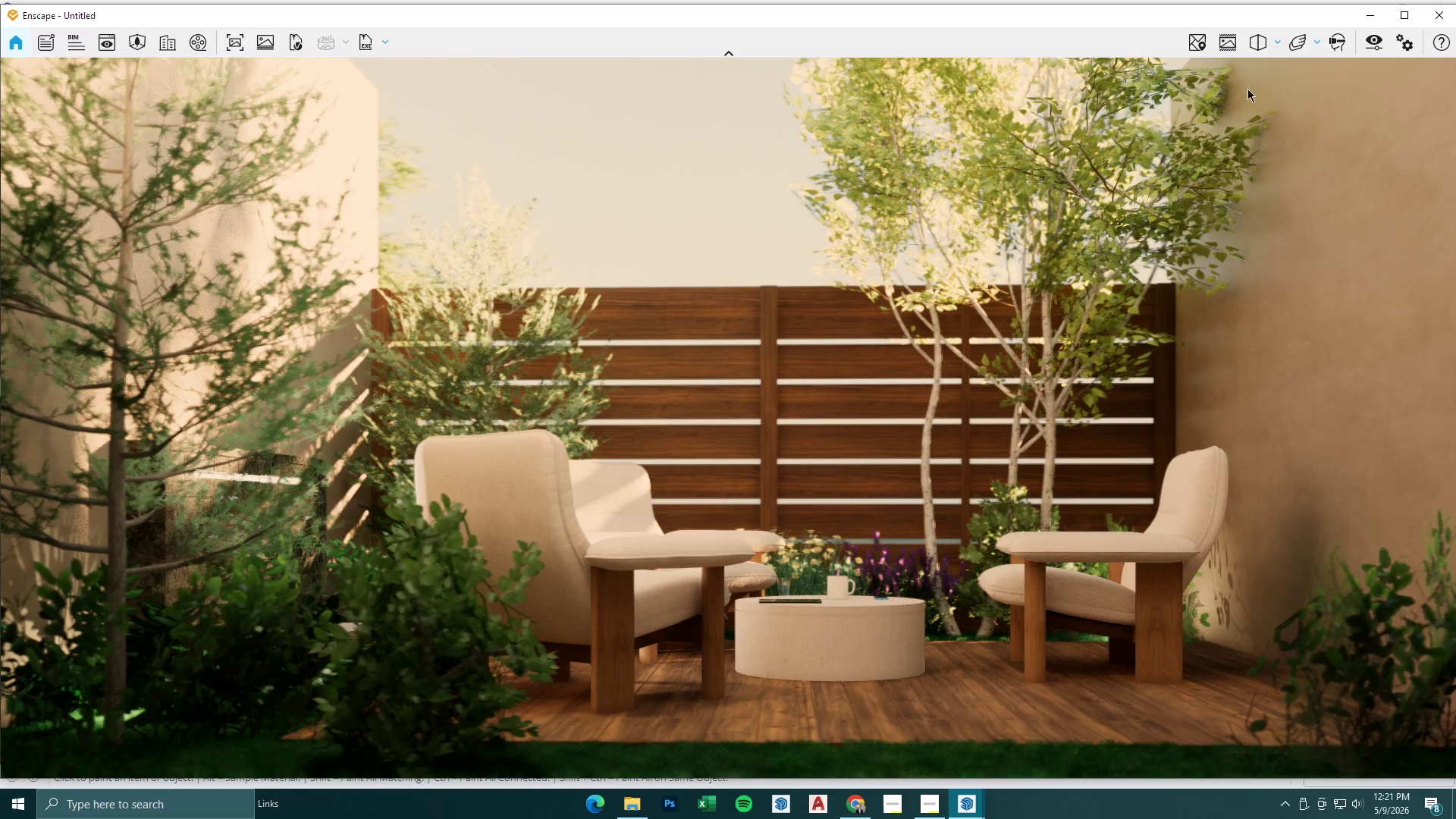 
wait(5.09)
 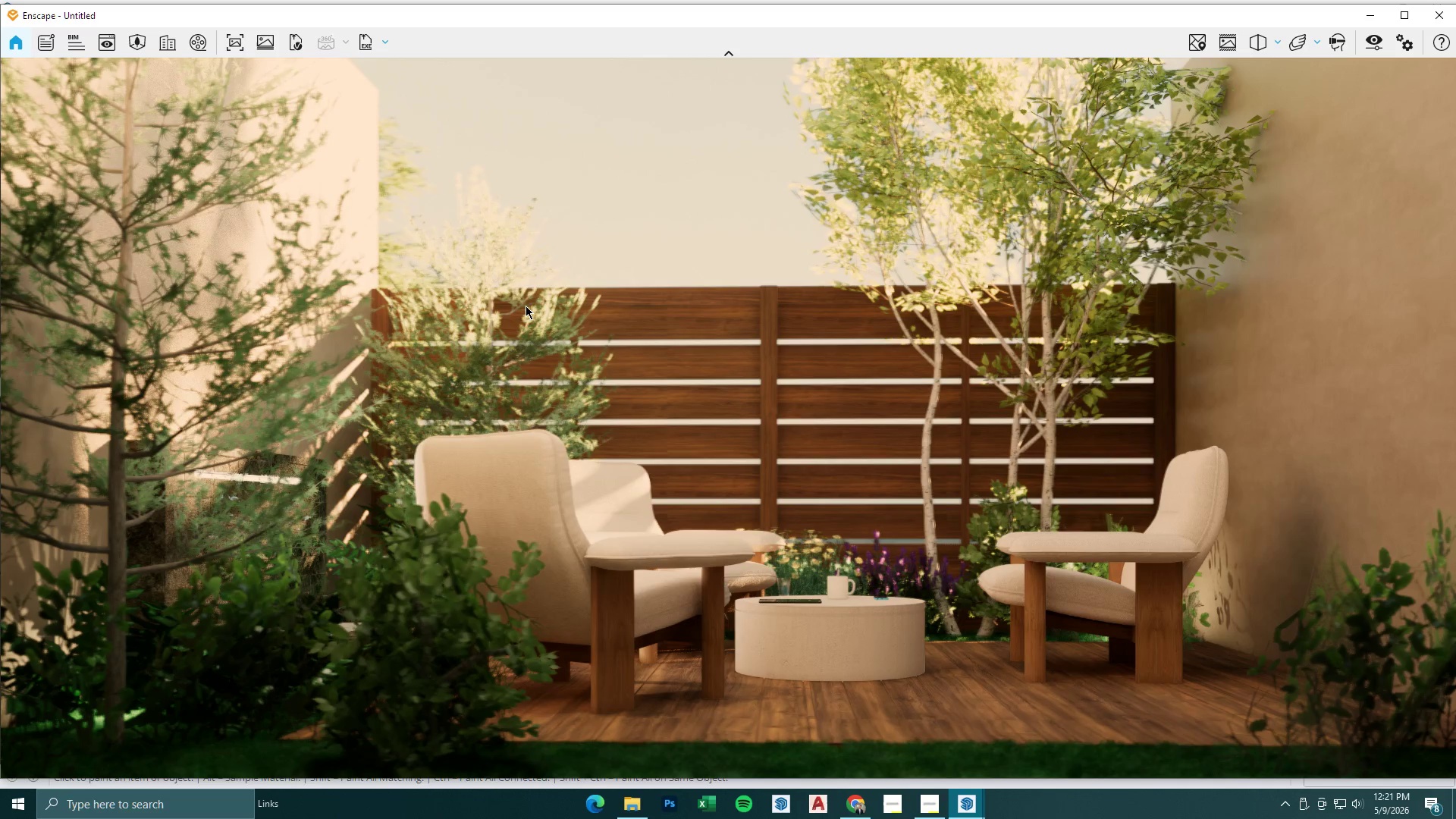 
left_click([114, 39])
 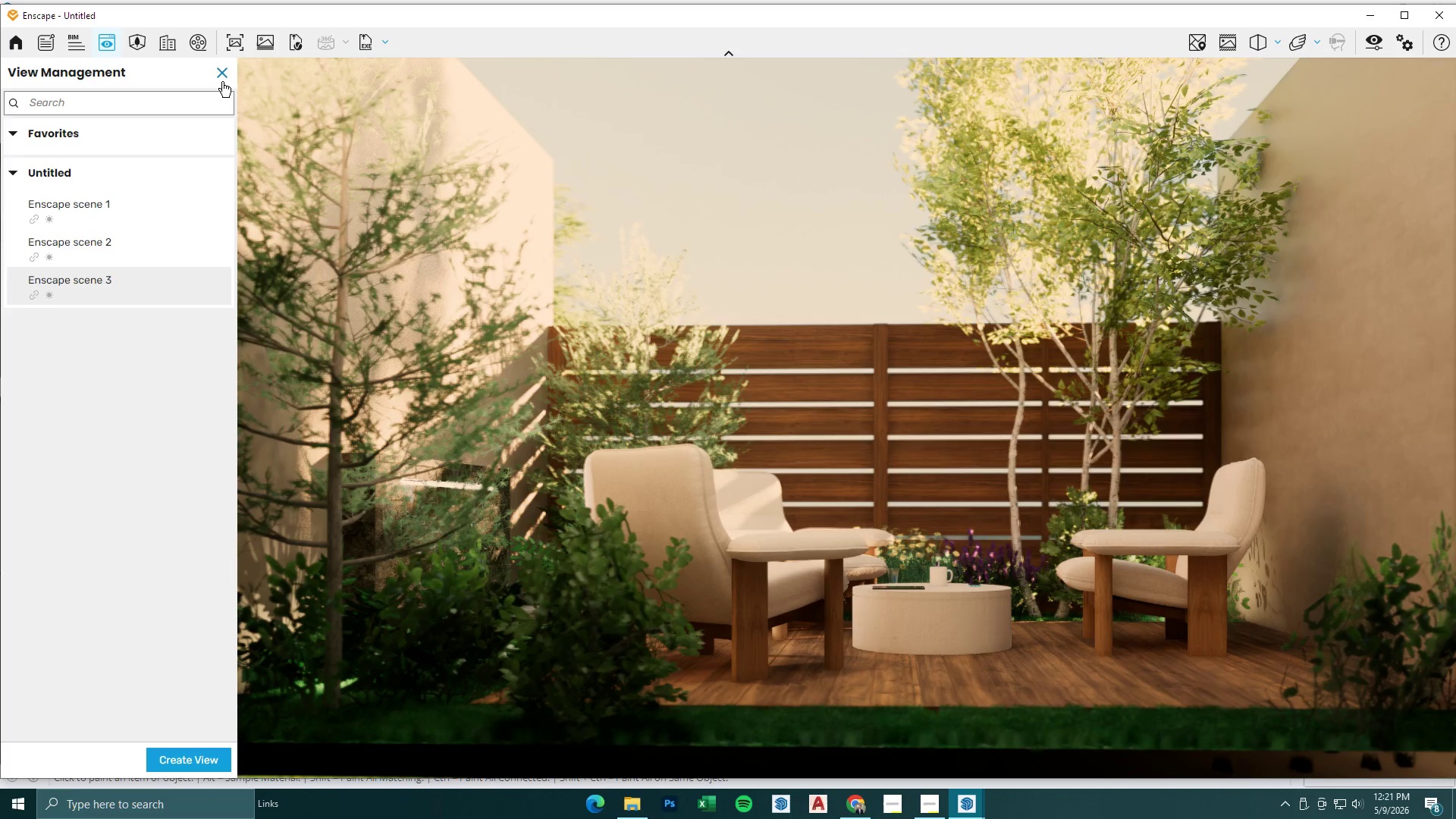 
left_click([222, 82])
 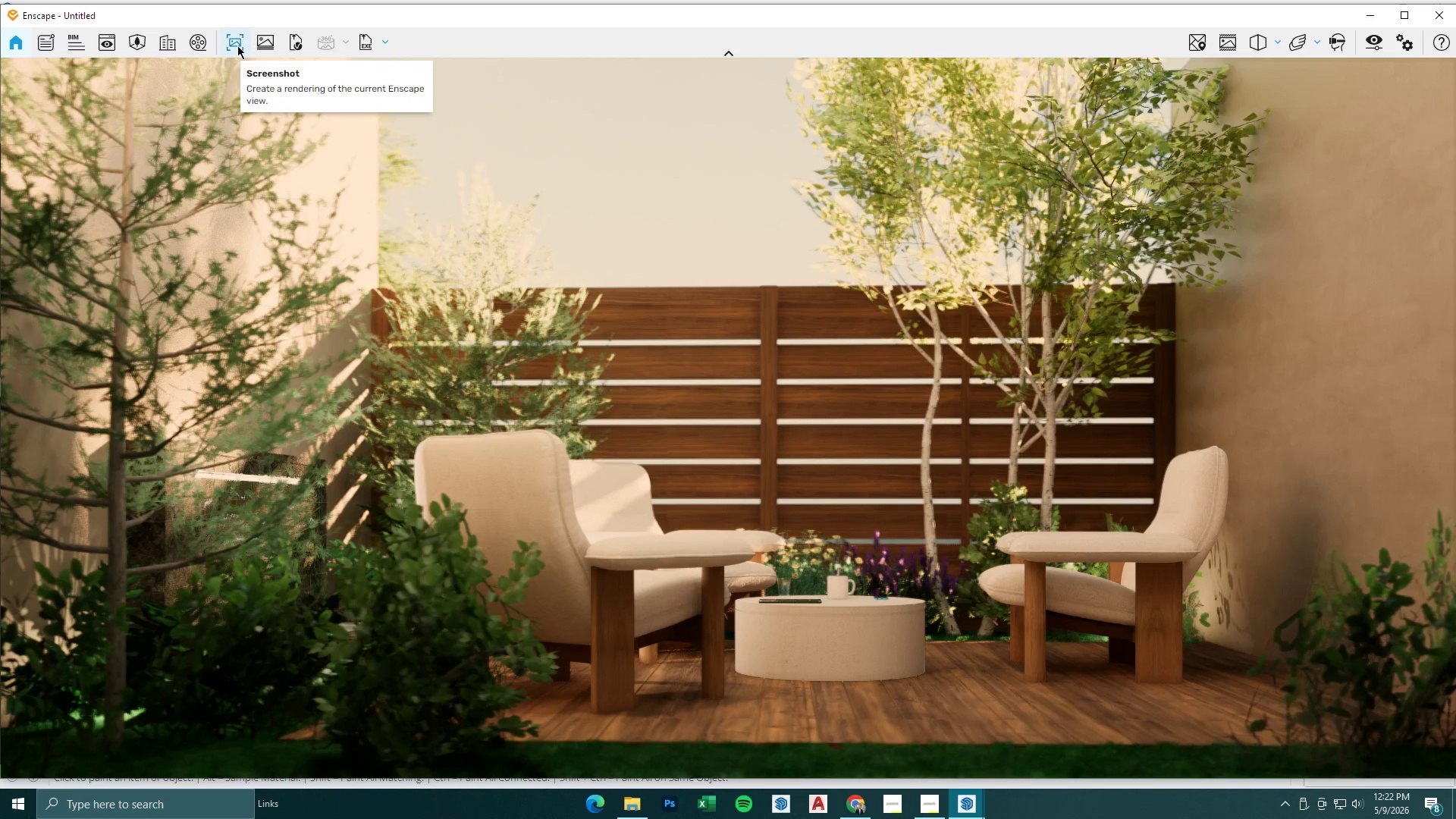 
left_click([237, 46])
 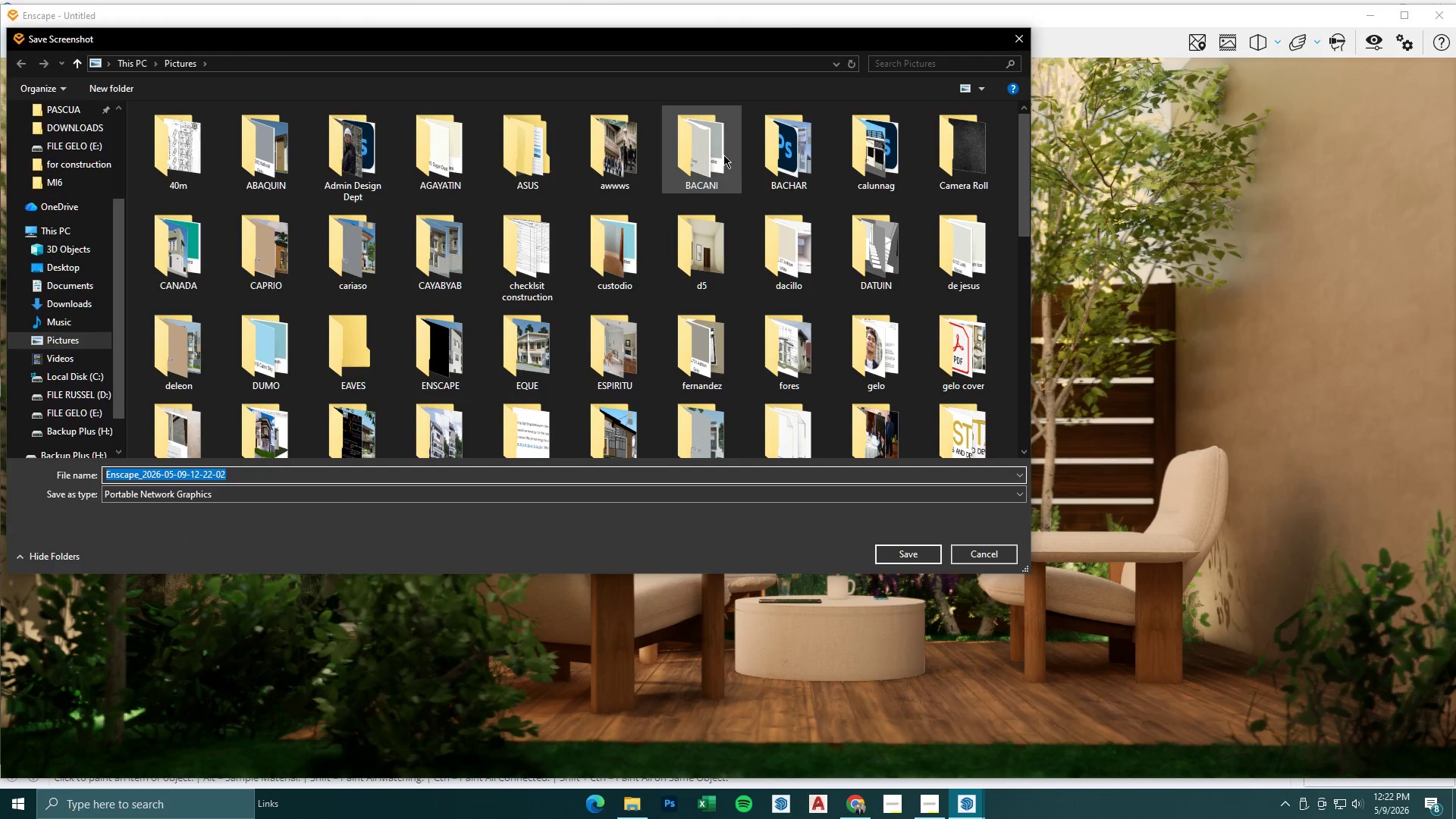 
left_click([747, 168])
 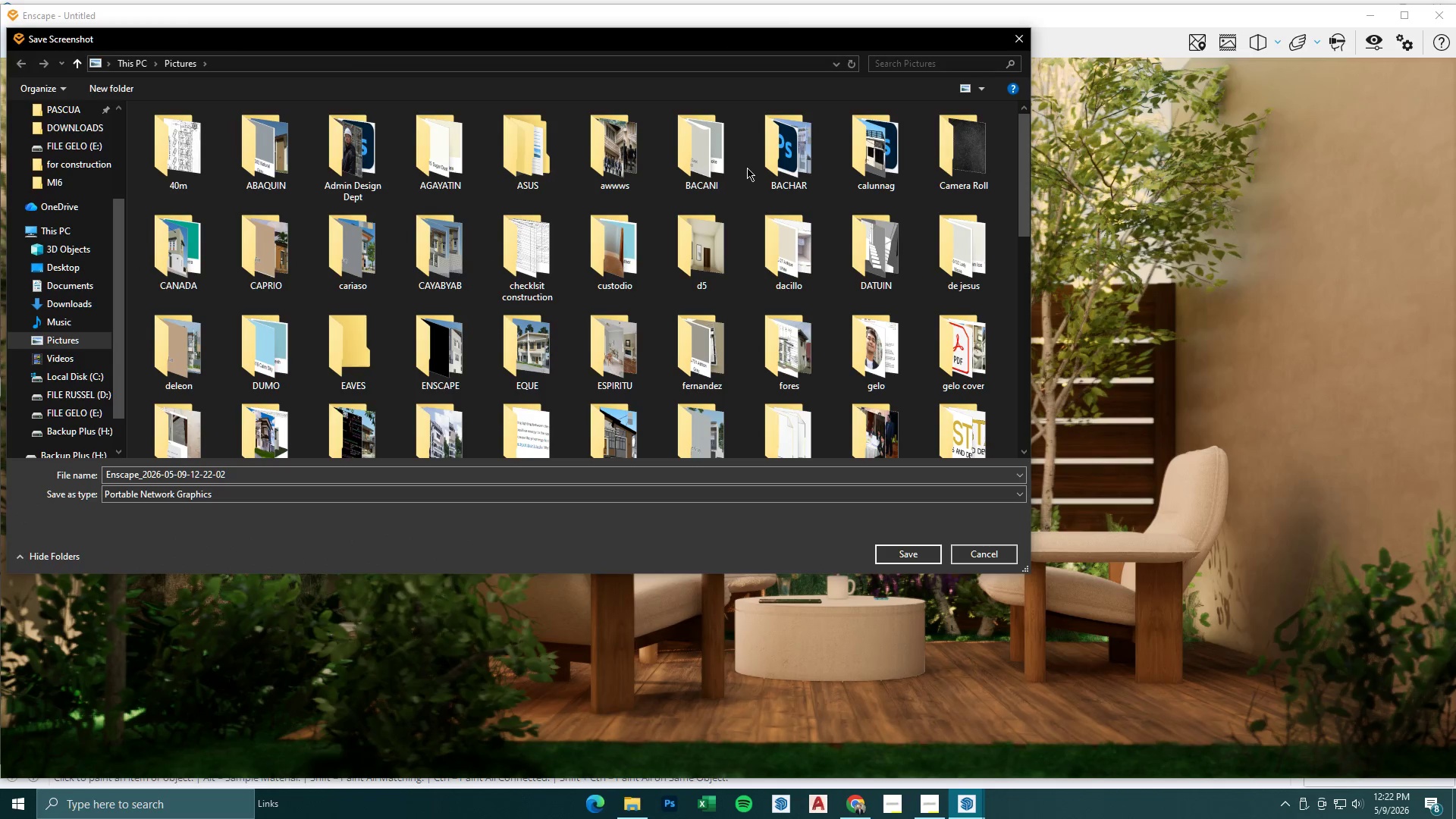 
key(P)
 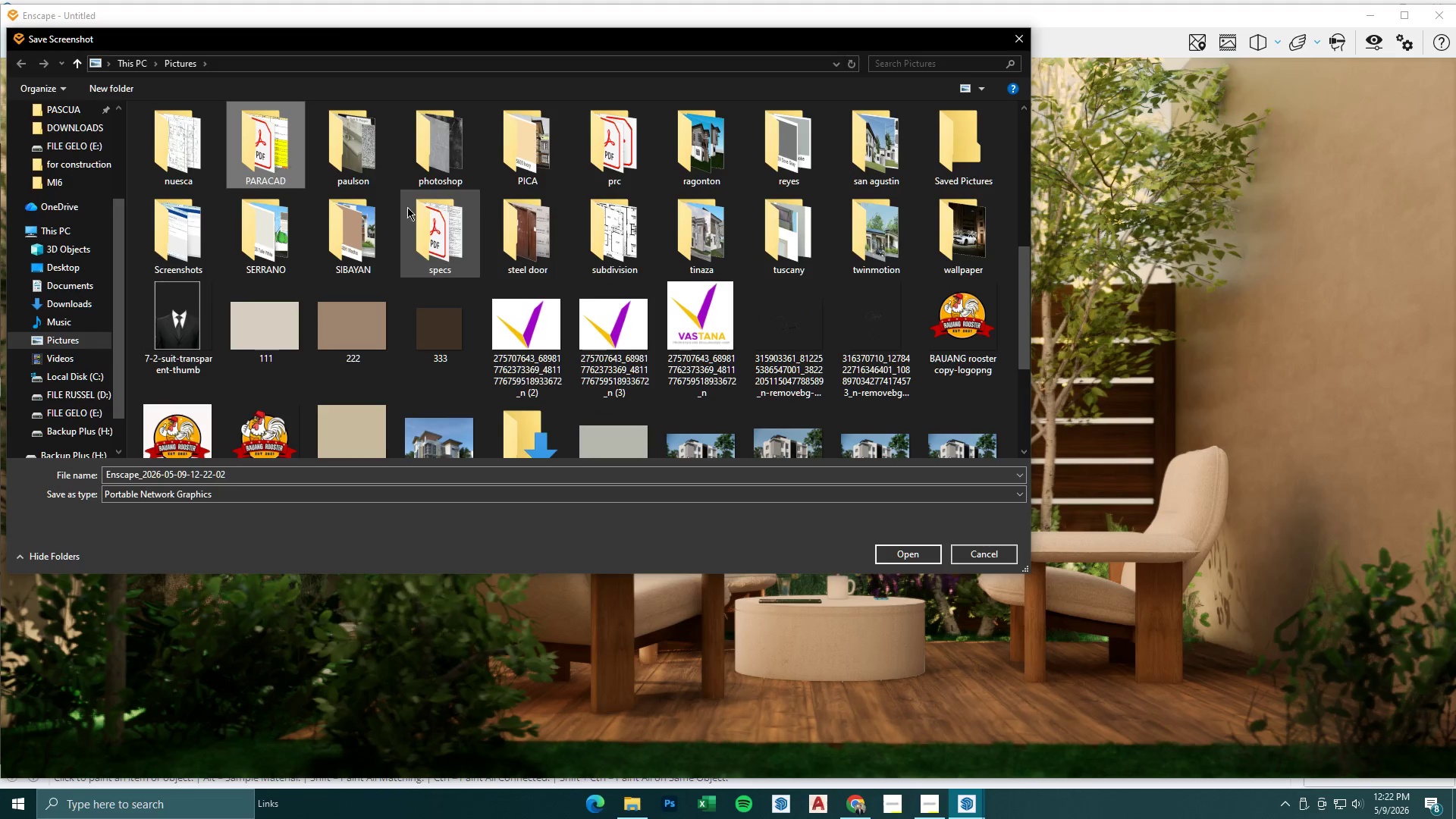 
type(ppppppp)
 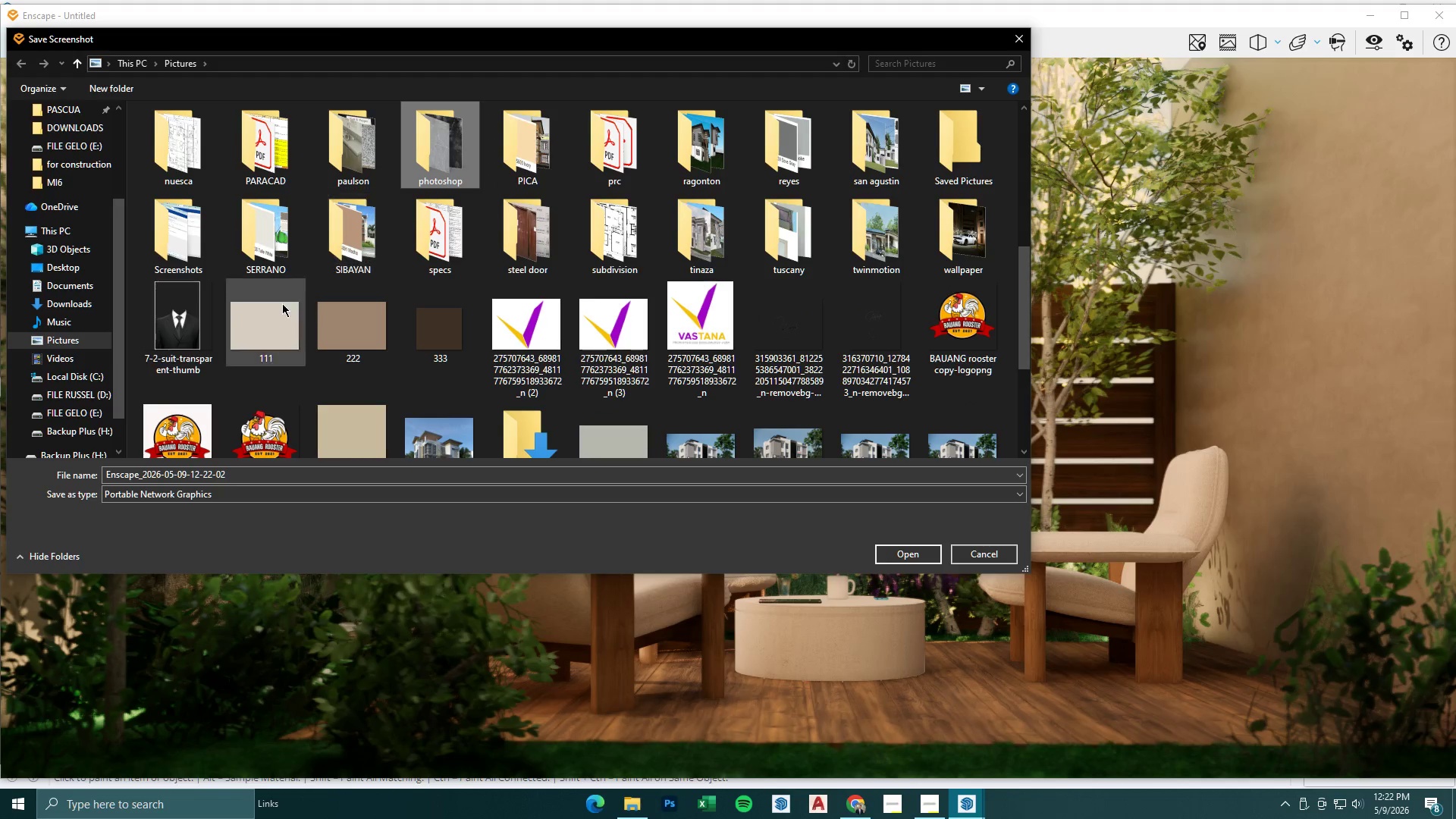 
left_click([96, 413])
 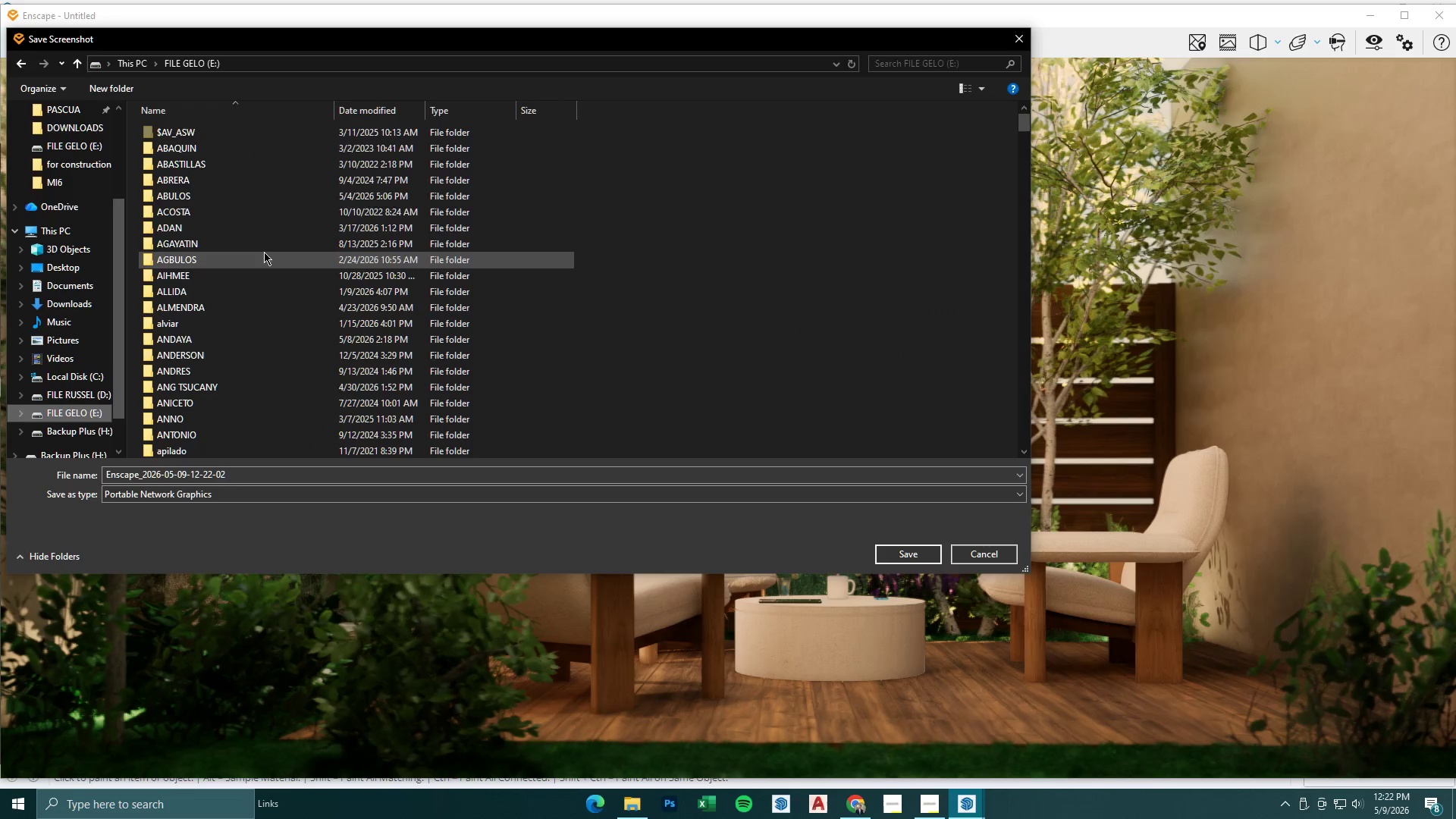 
scroll: coordinate [136, 428], scroll_direction: down, amount: 1.0
 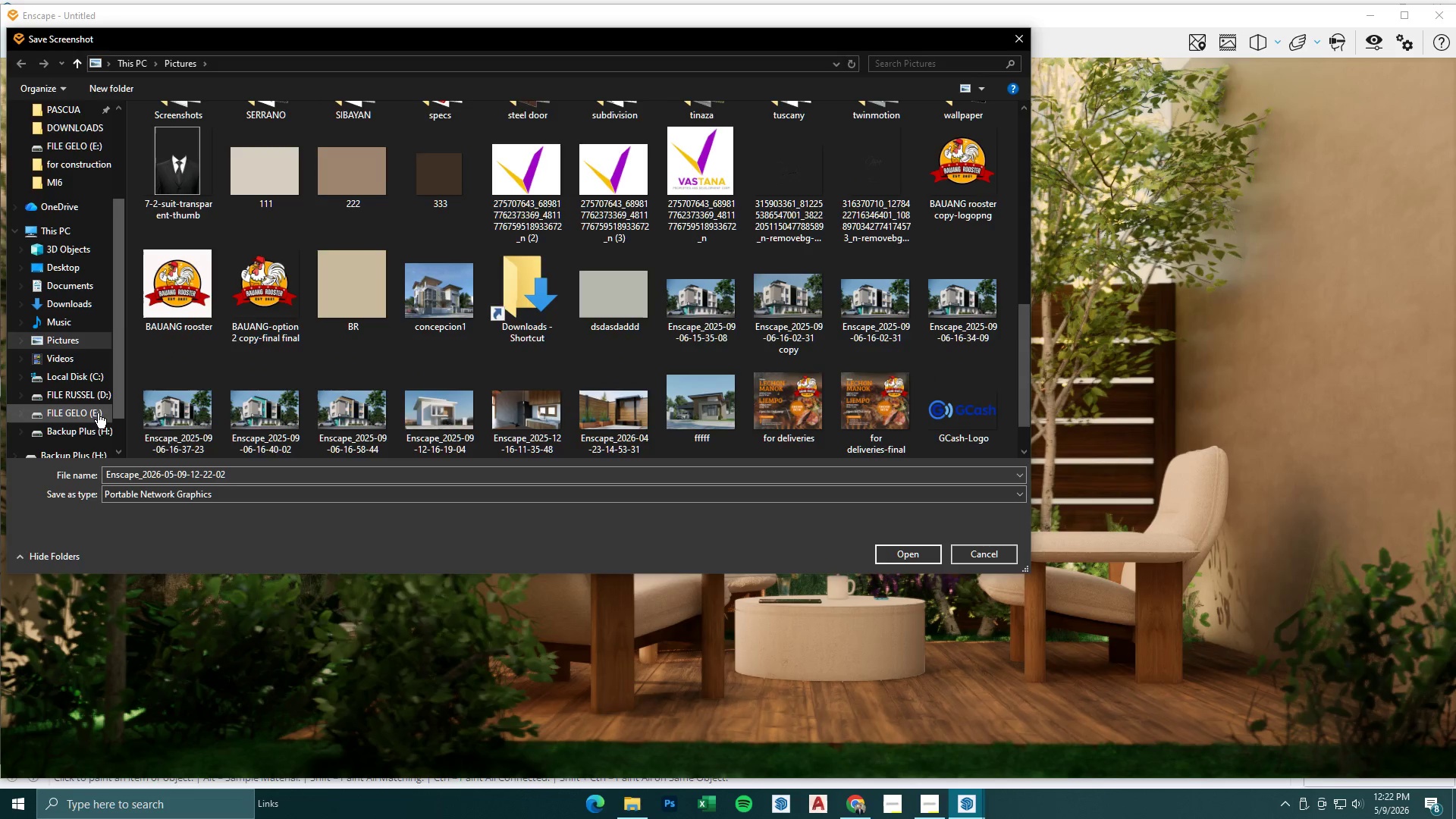 
left_click([247, 215])
 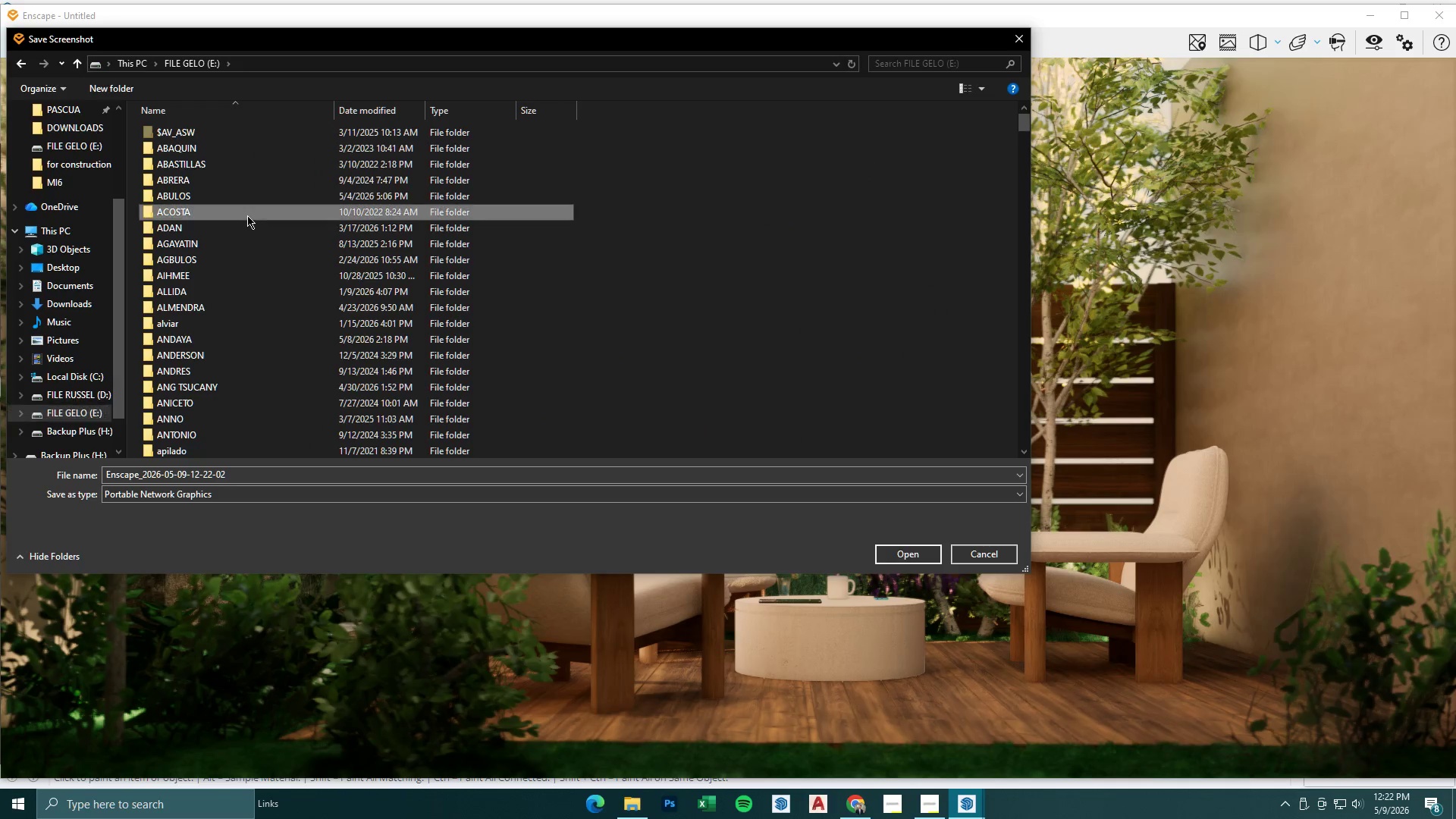 
type(ppppp)
 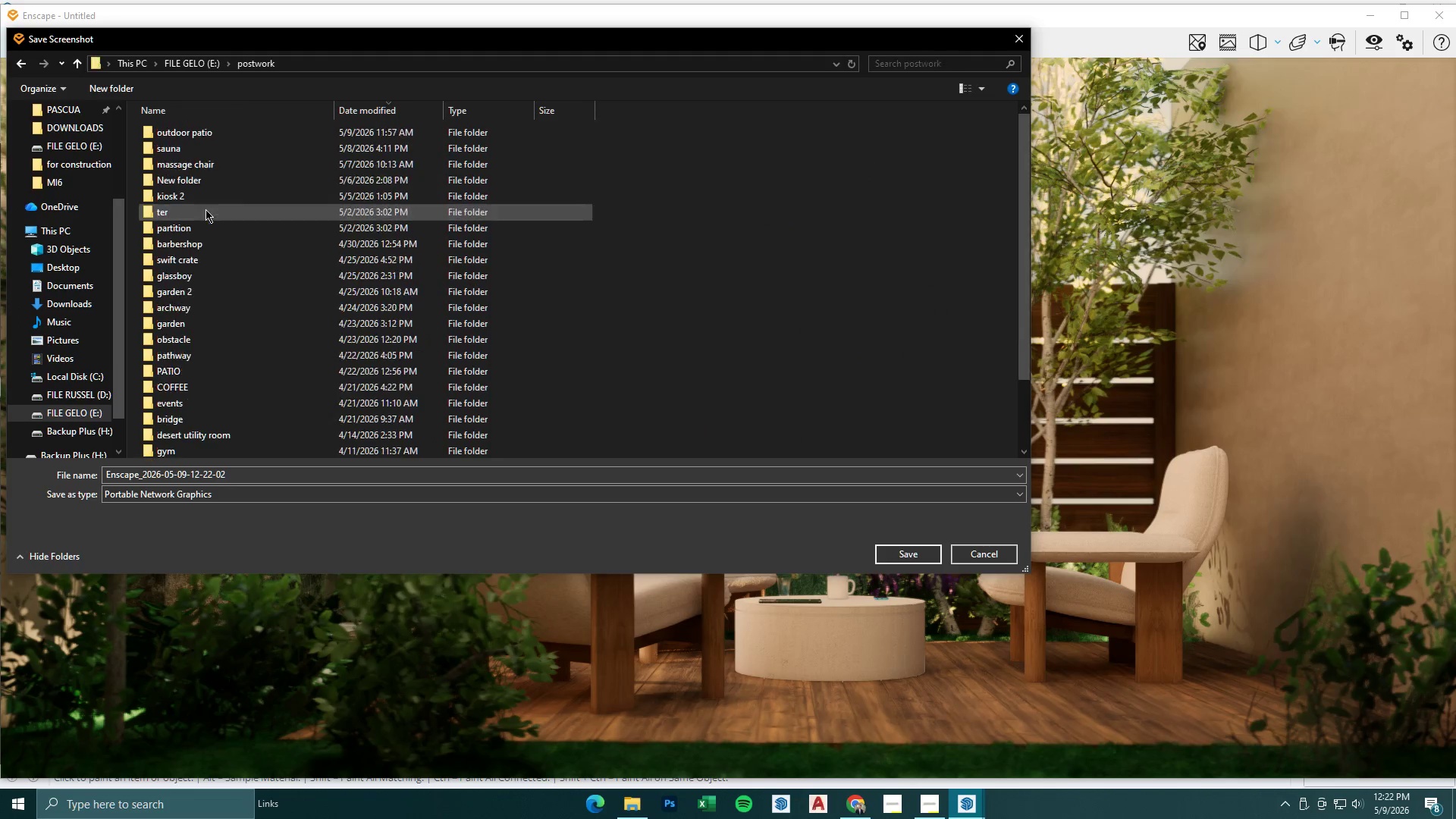 
key(P)
 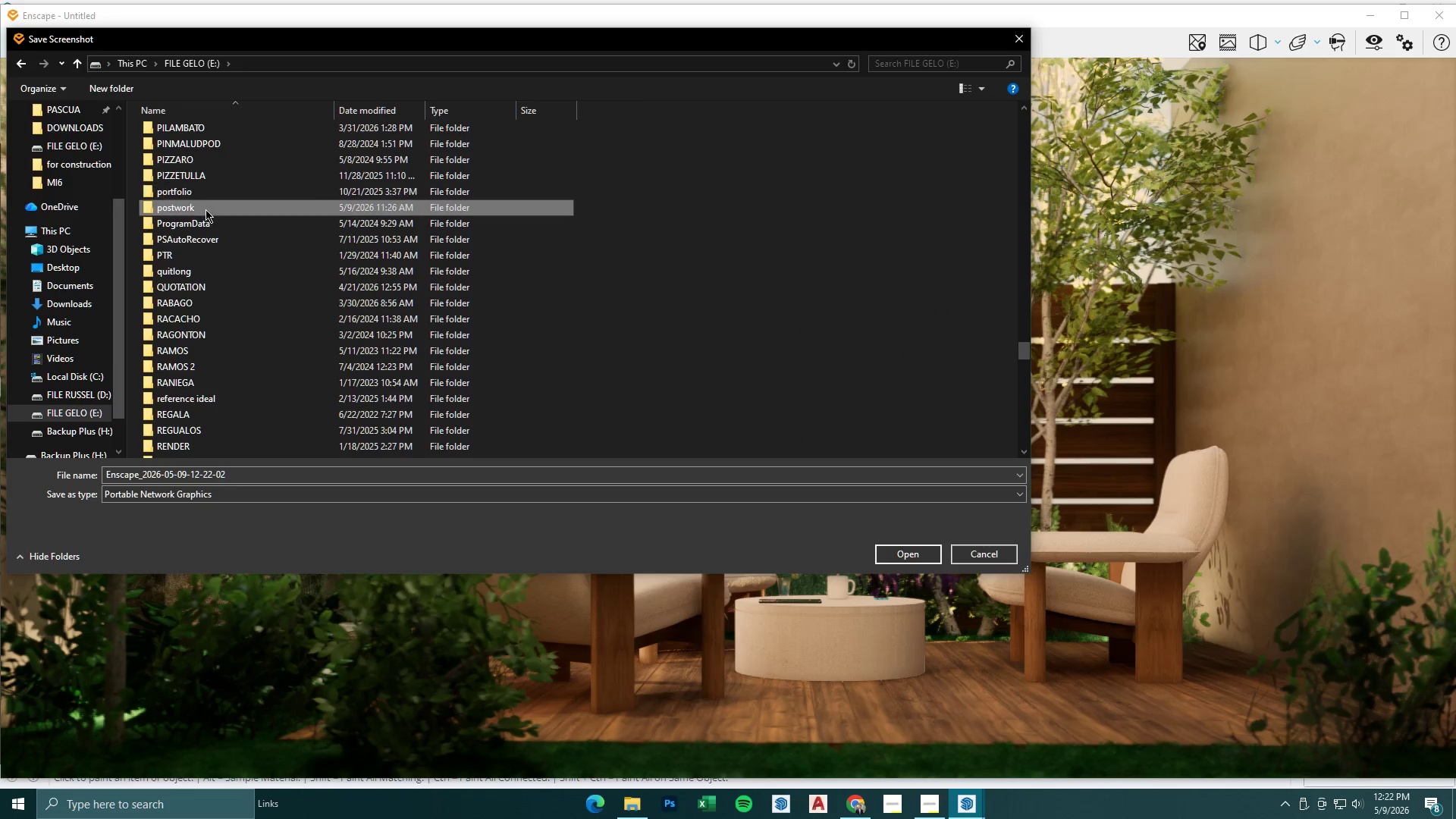 
double_click([206, 209])
 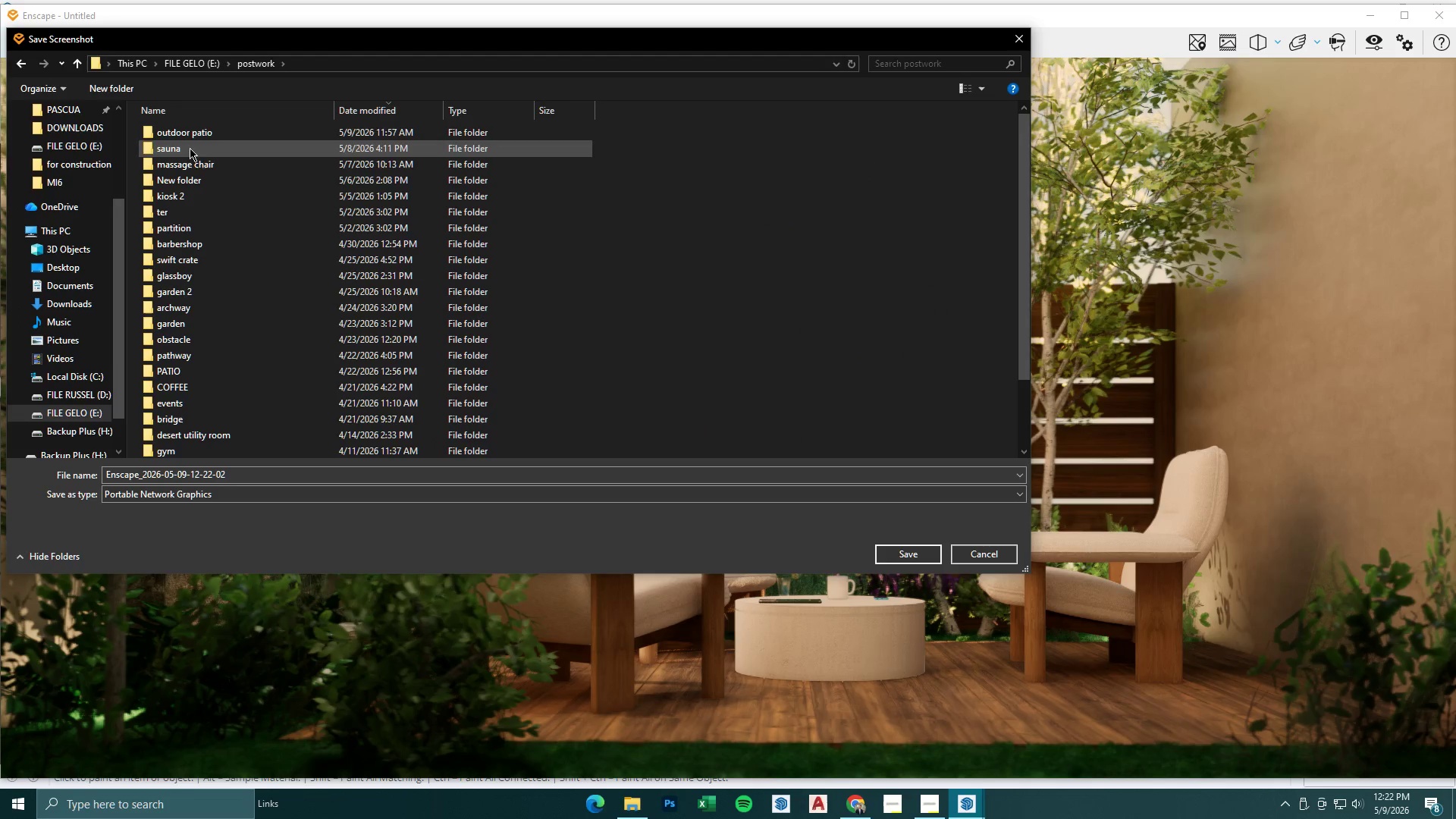 
double_click([190, 139])
 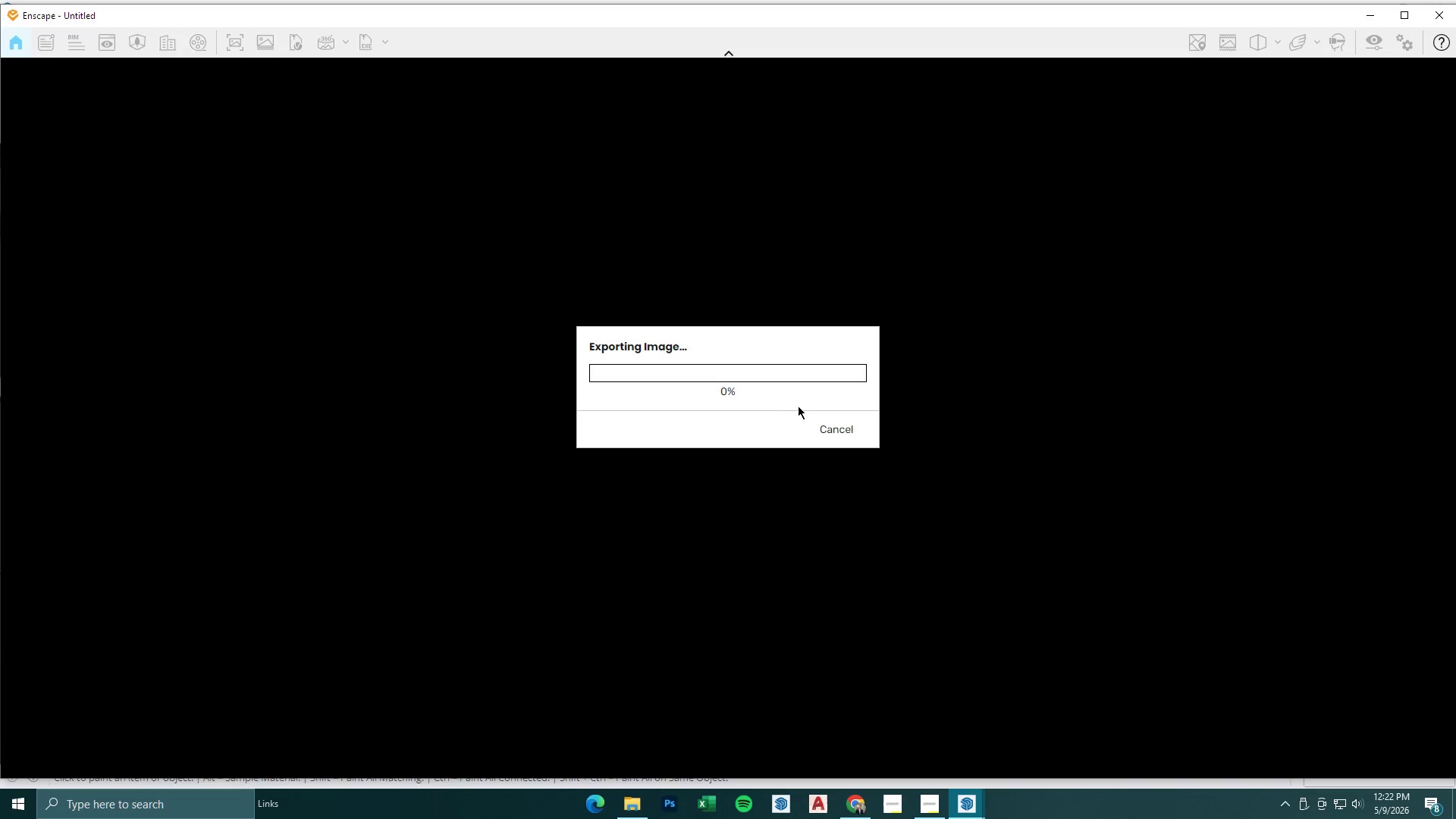 
left_click([924, 792])